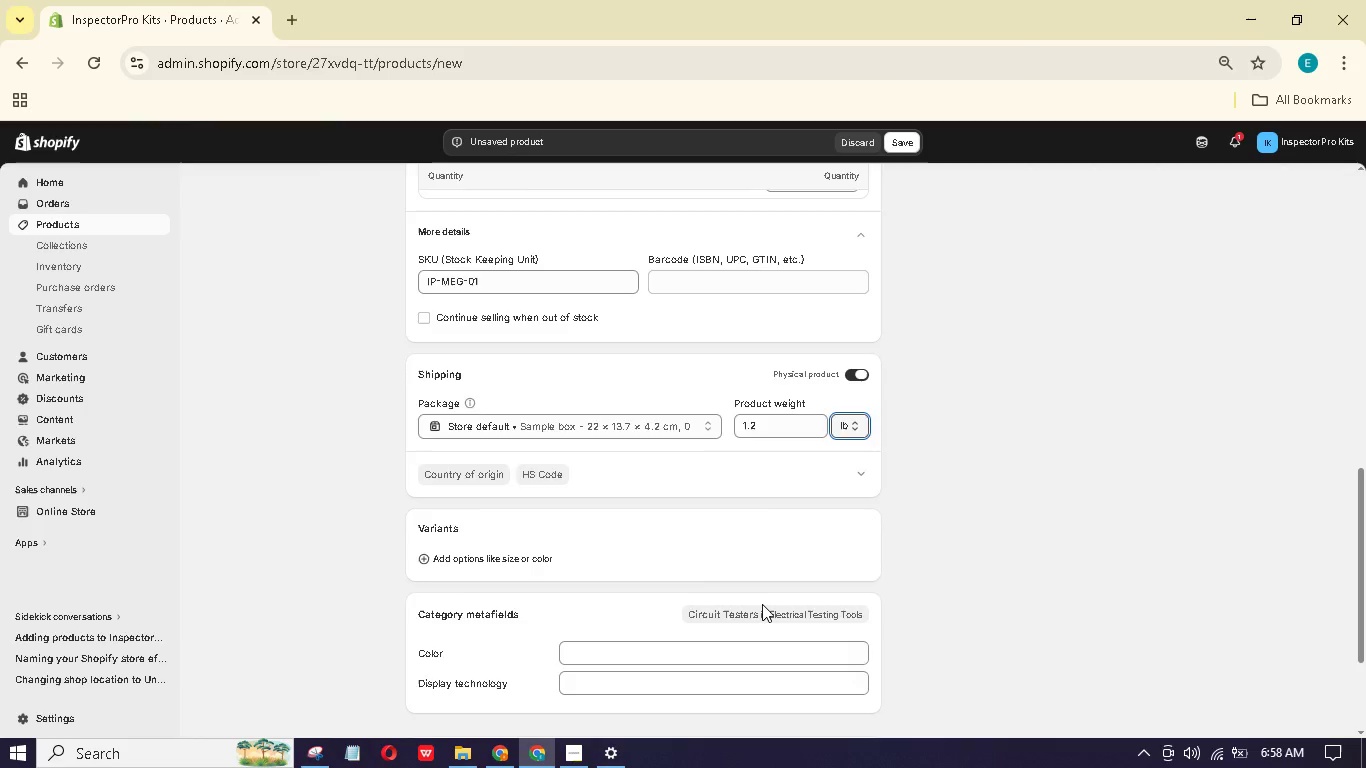 
scroll: coordinate [761, 599], scroll_direction: up, amount: 21.0
 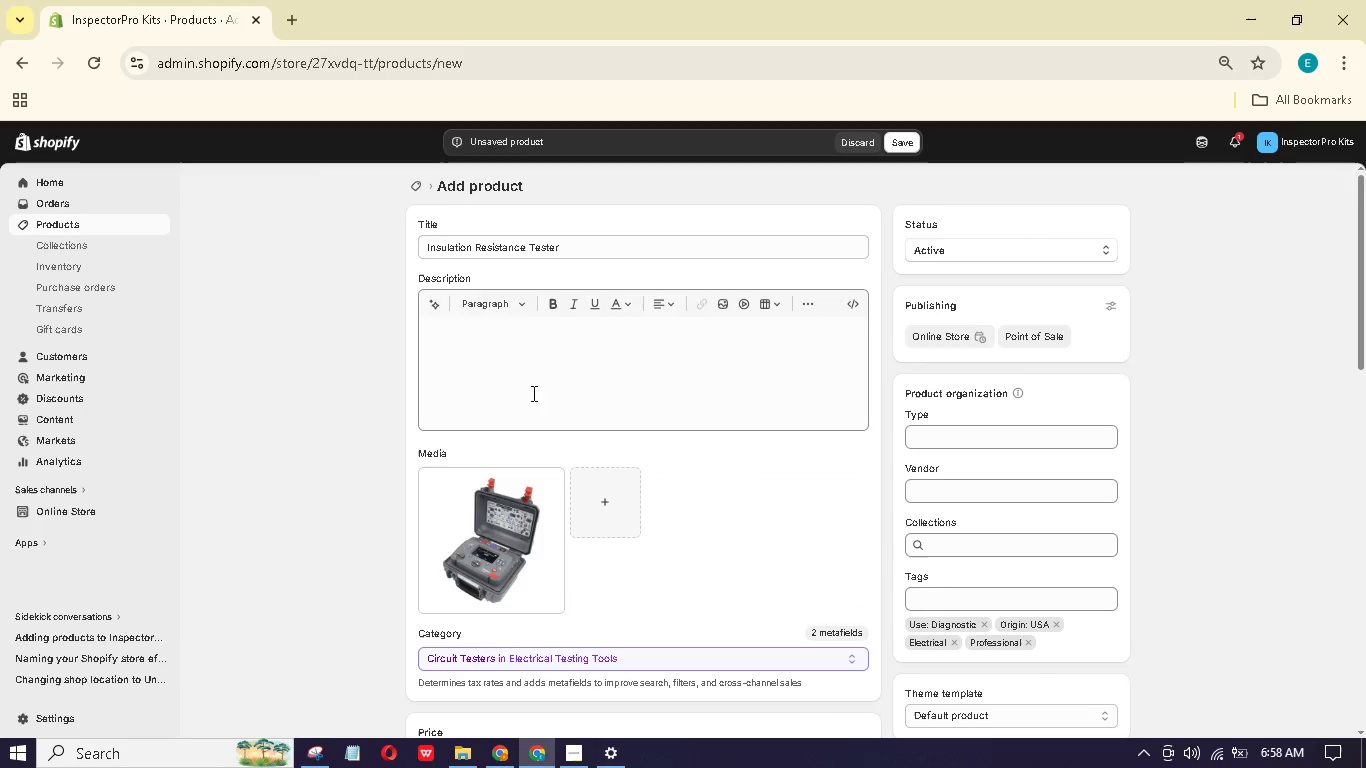 
left_click([534, 349])
 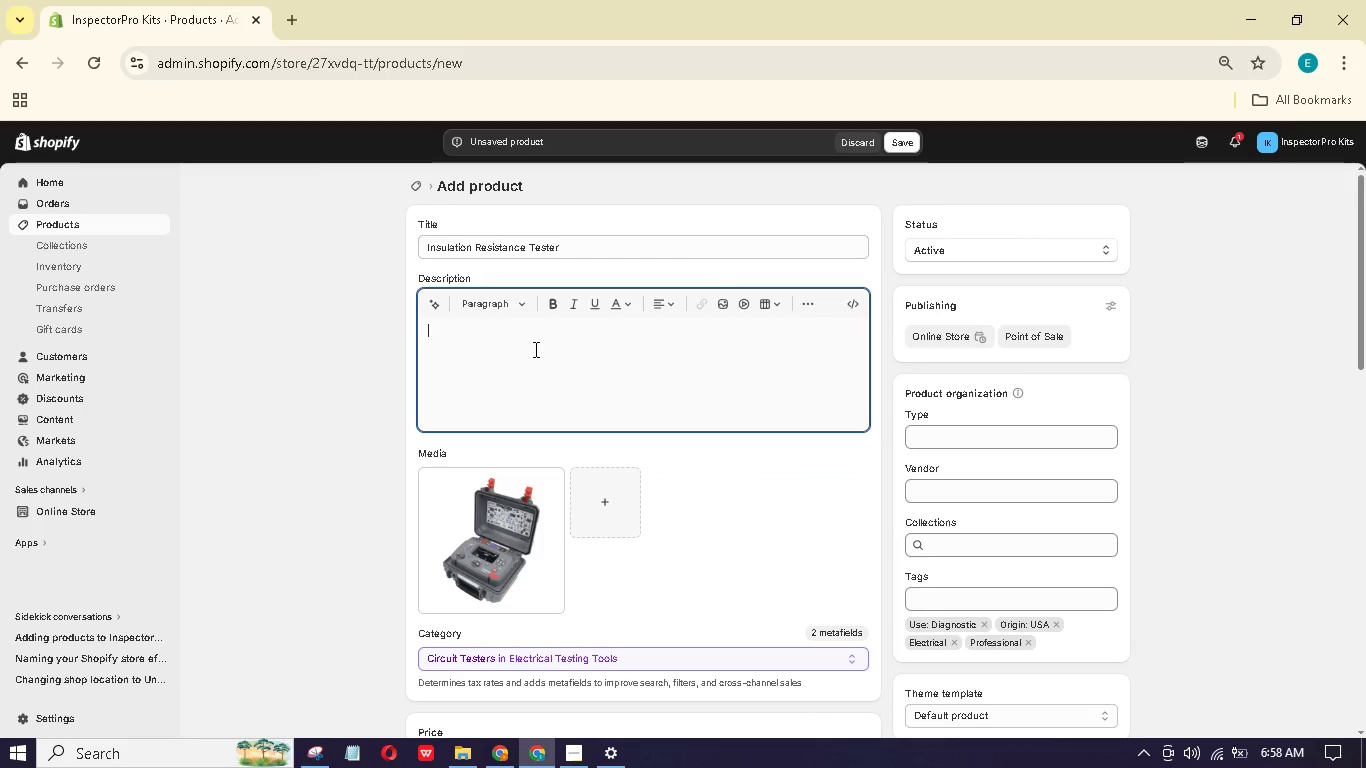 
wait(6.5)
 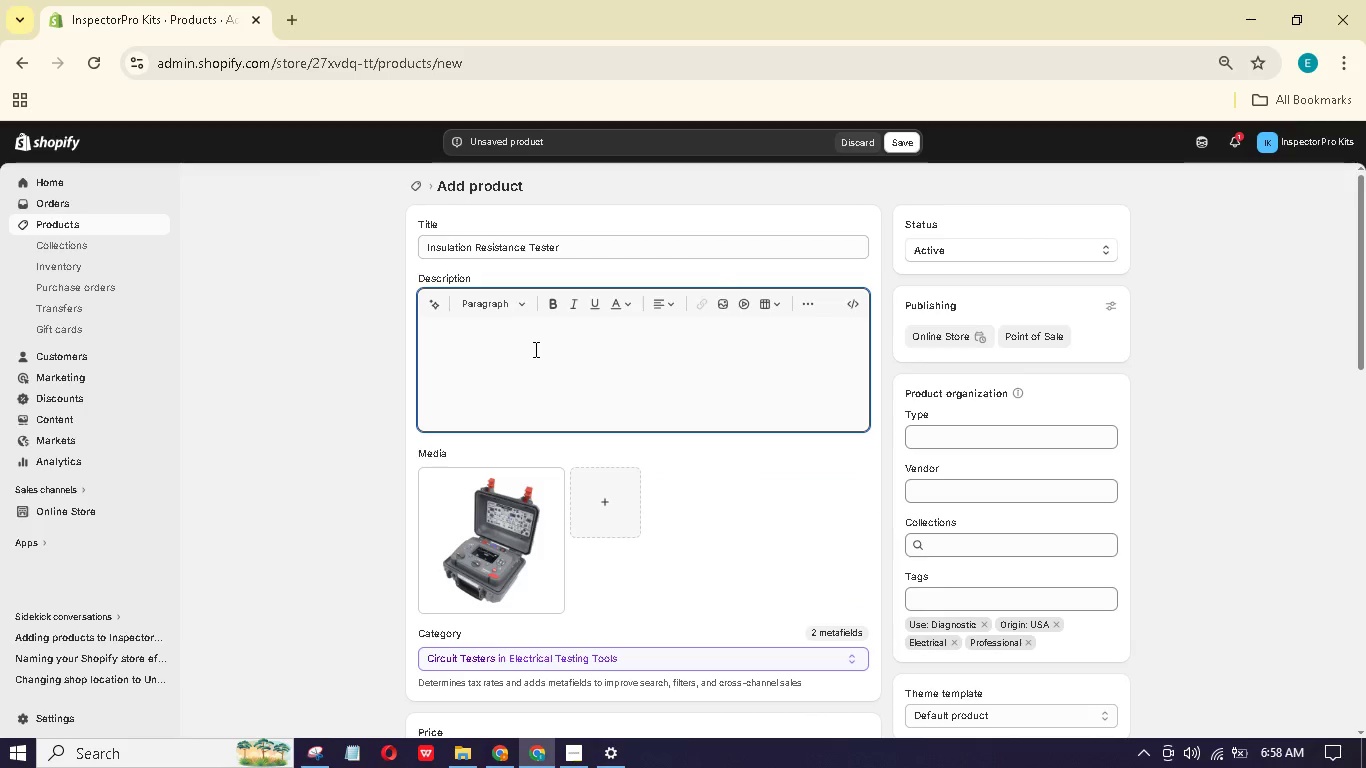 
type(Tet Wiring Integriy Before It Fails)
 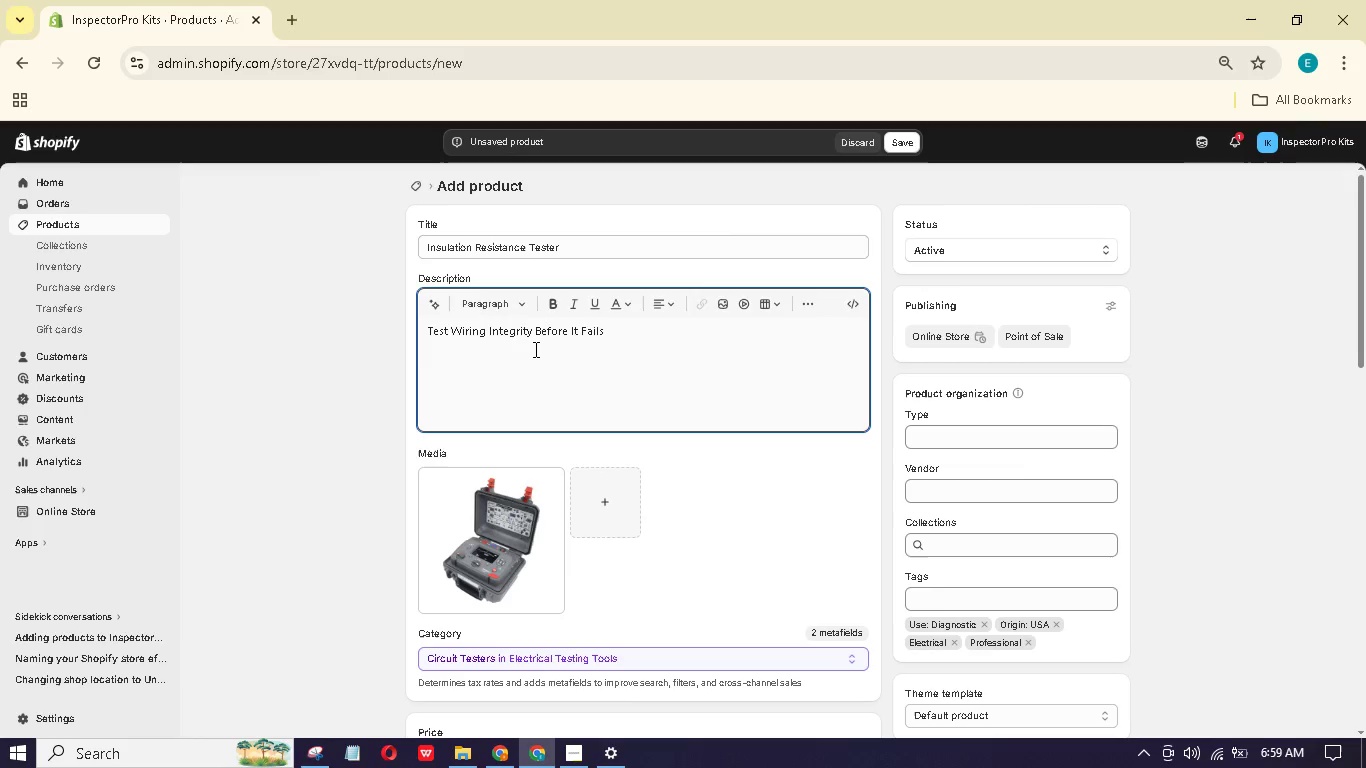 
key(Enter)
 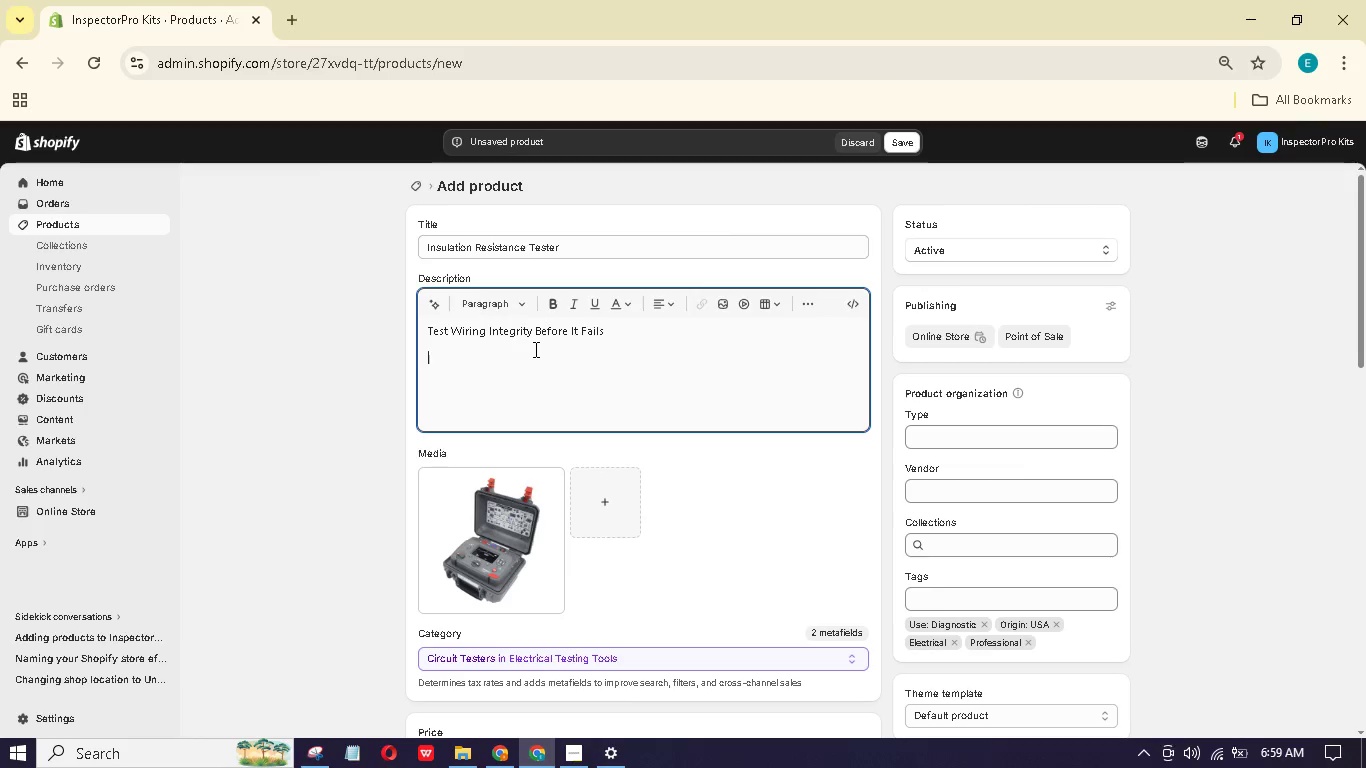 
type(This mego)
 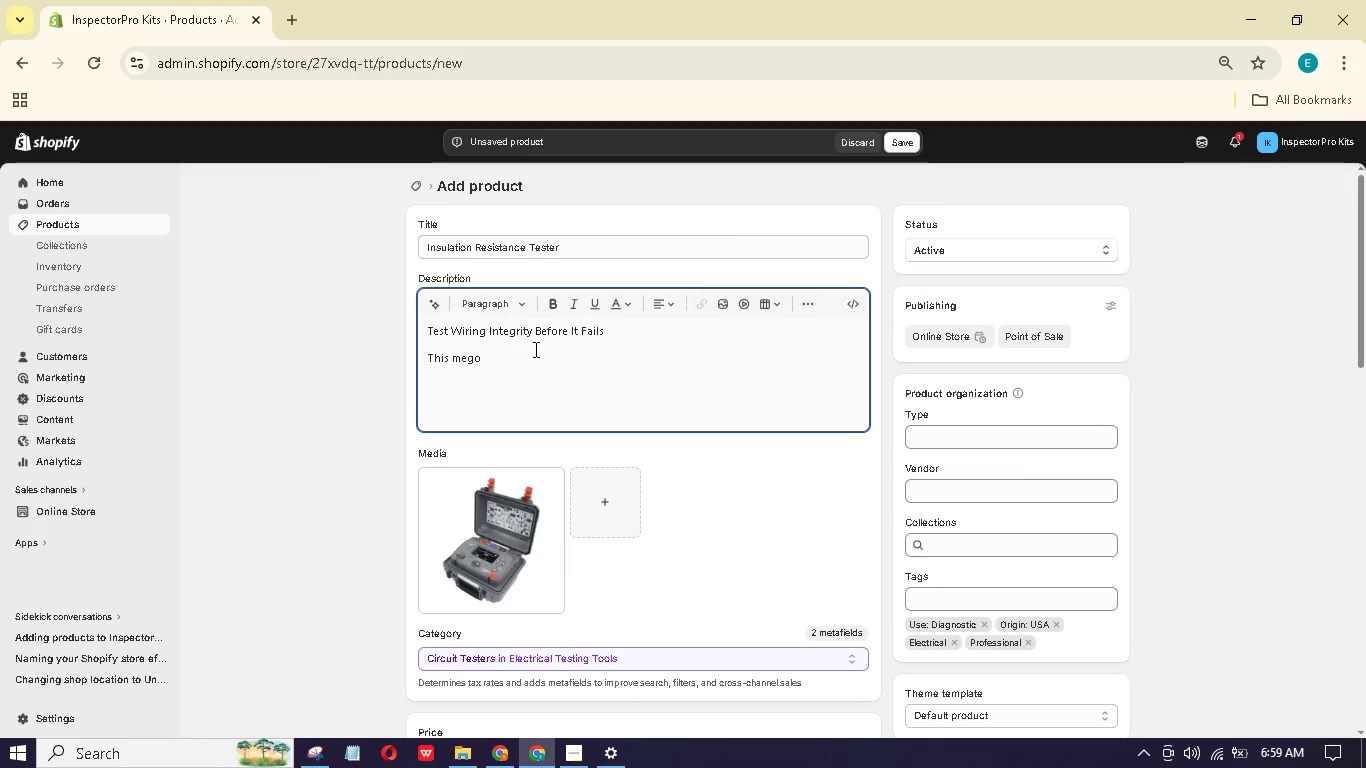 
wait(6.58)
 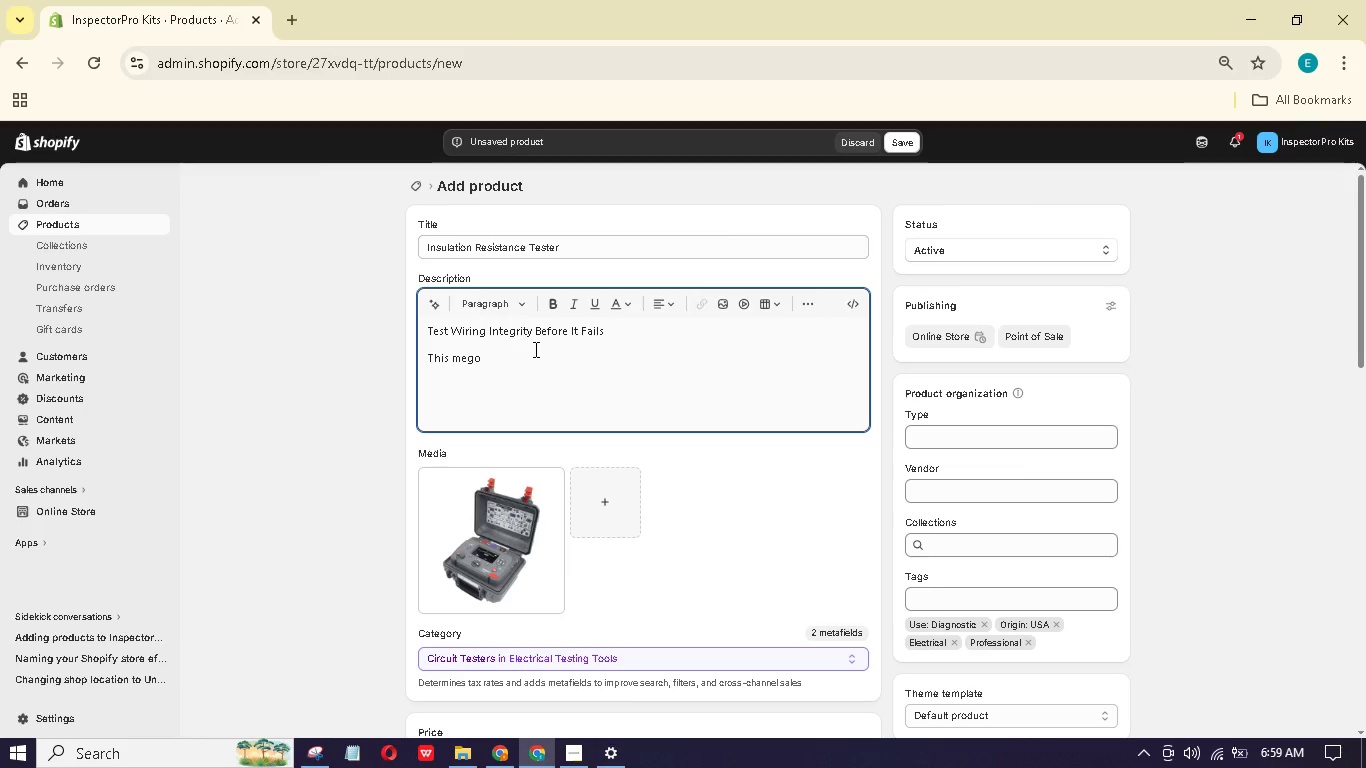 
type(hmmeter ()
 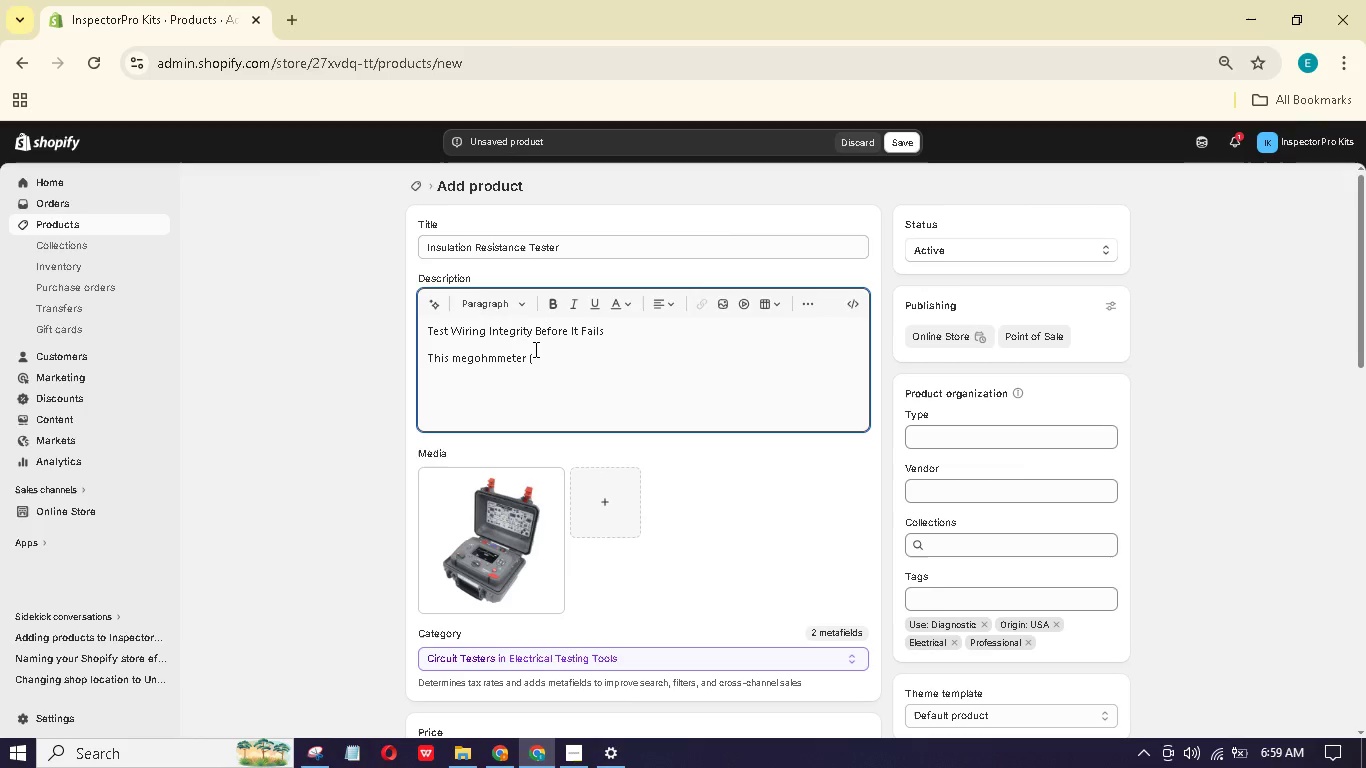 
type(insulaton esistane testr) idntifies detoriating ie)
 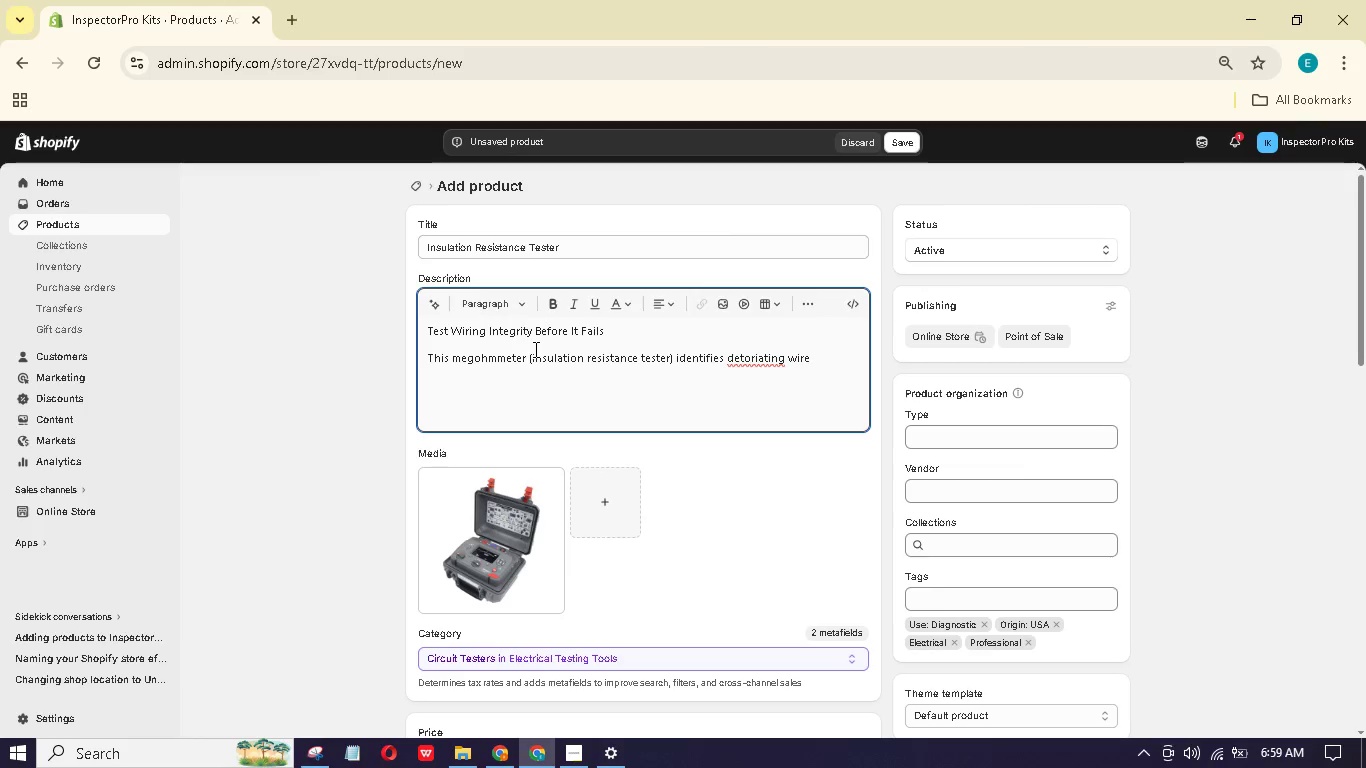 
hold_key(key=C, duration=0.33)
 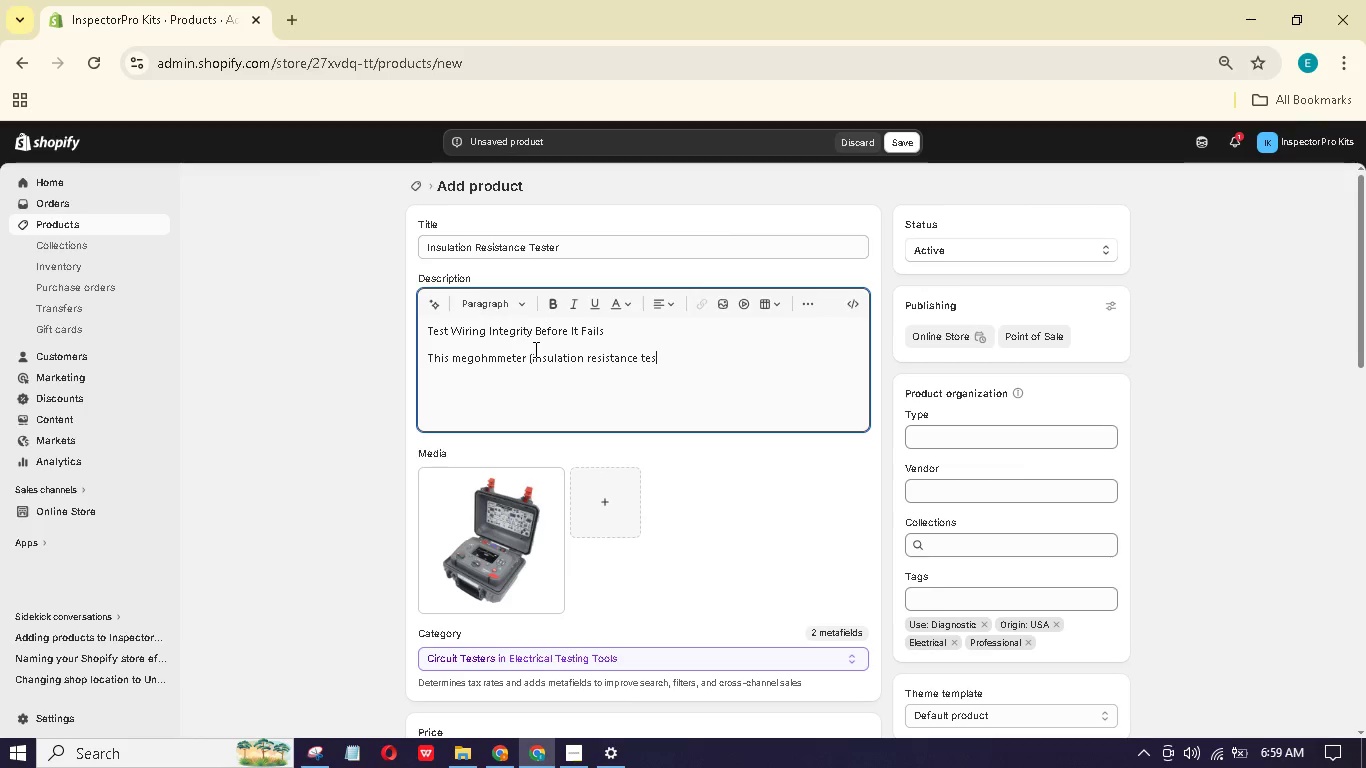 
hold_key(key=W, duration=0.39)
 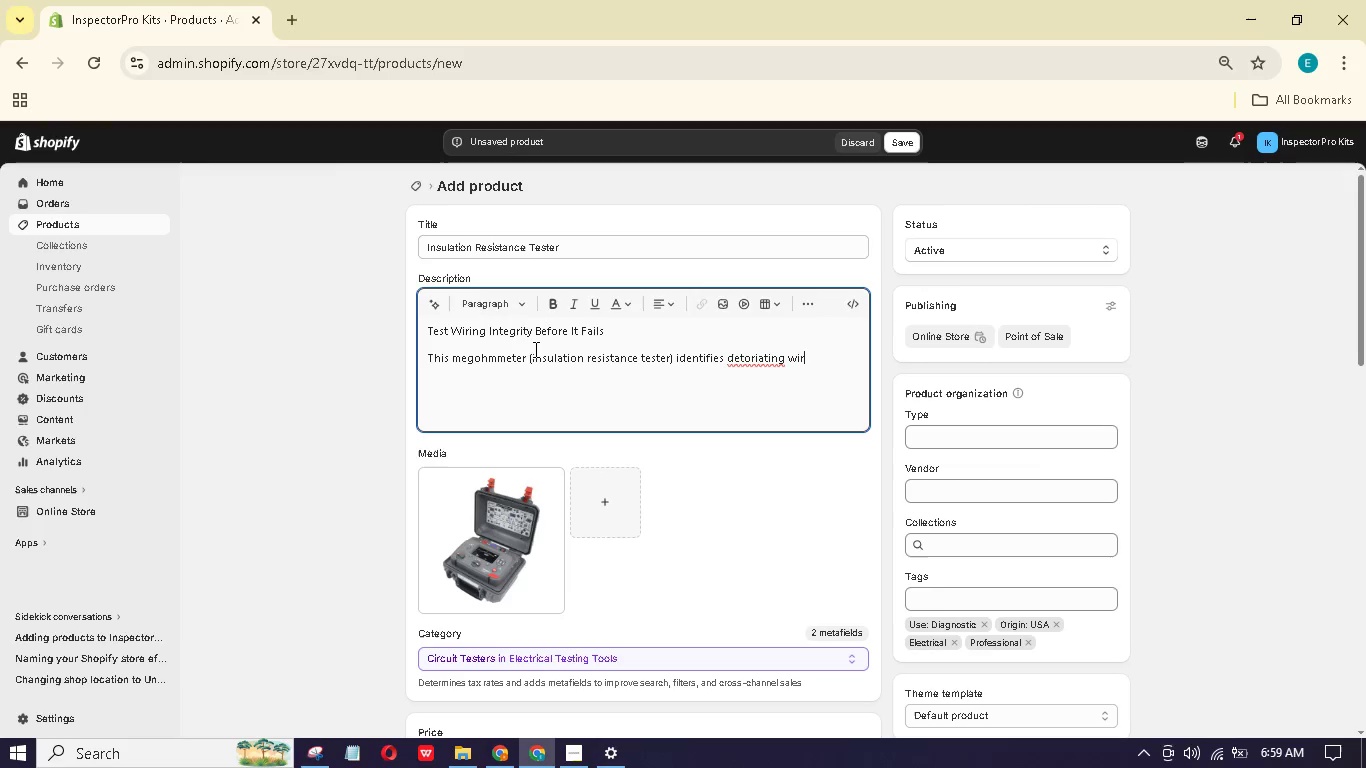 
hold_key(key=R, duration=0.31)
 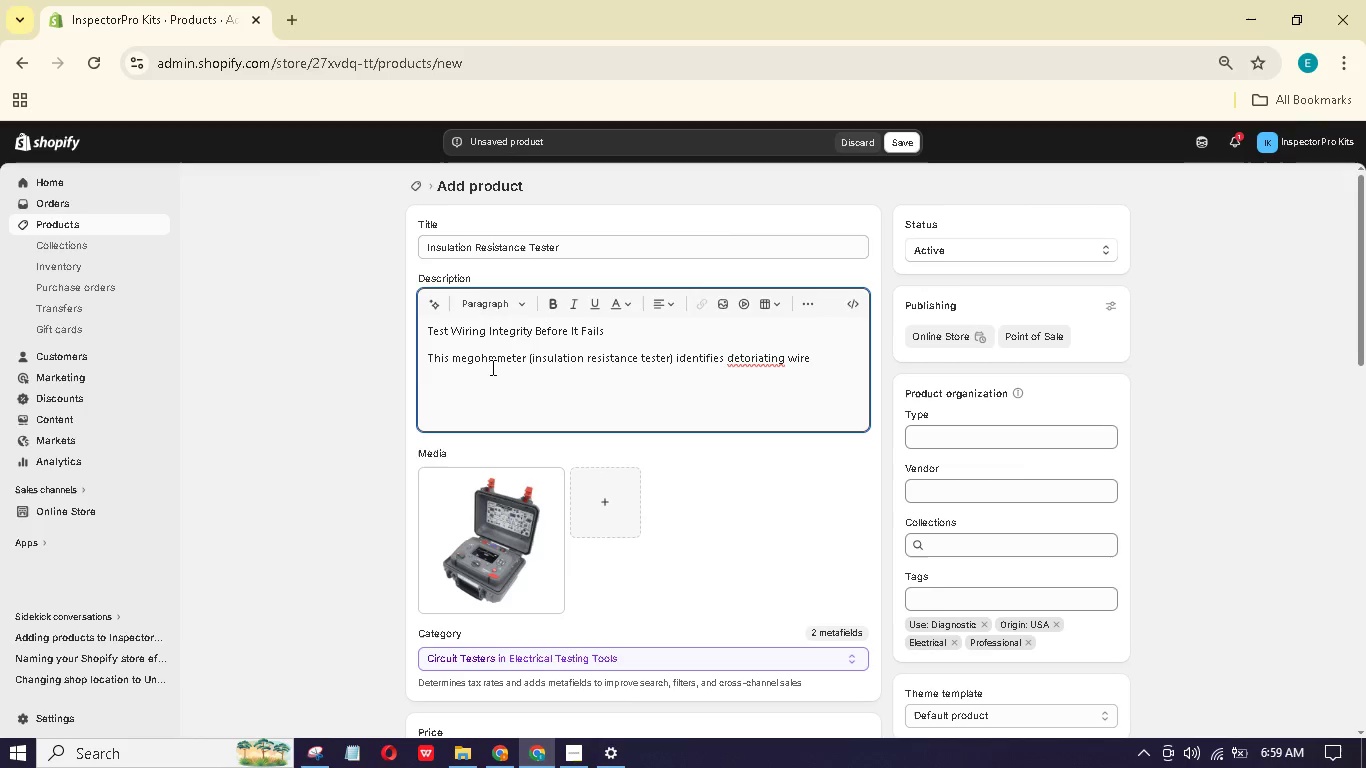 
left_click([749, 362])
 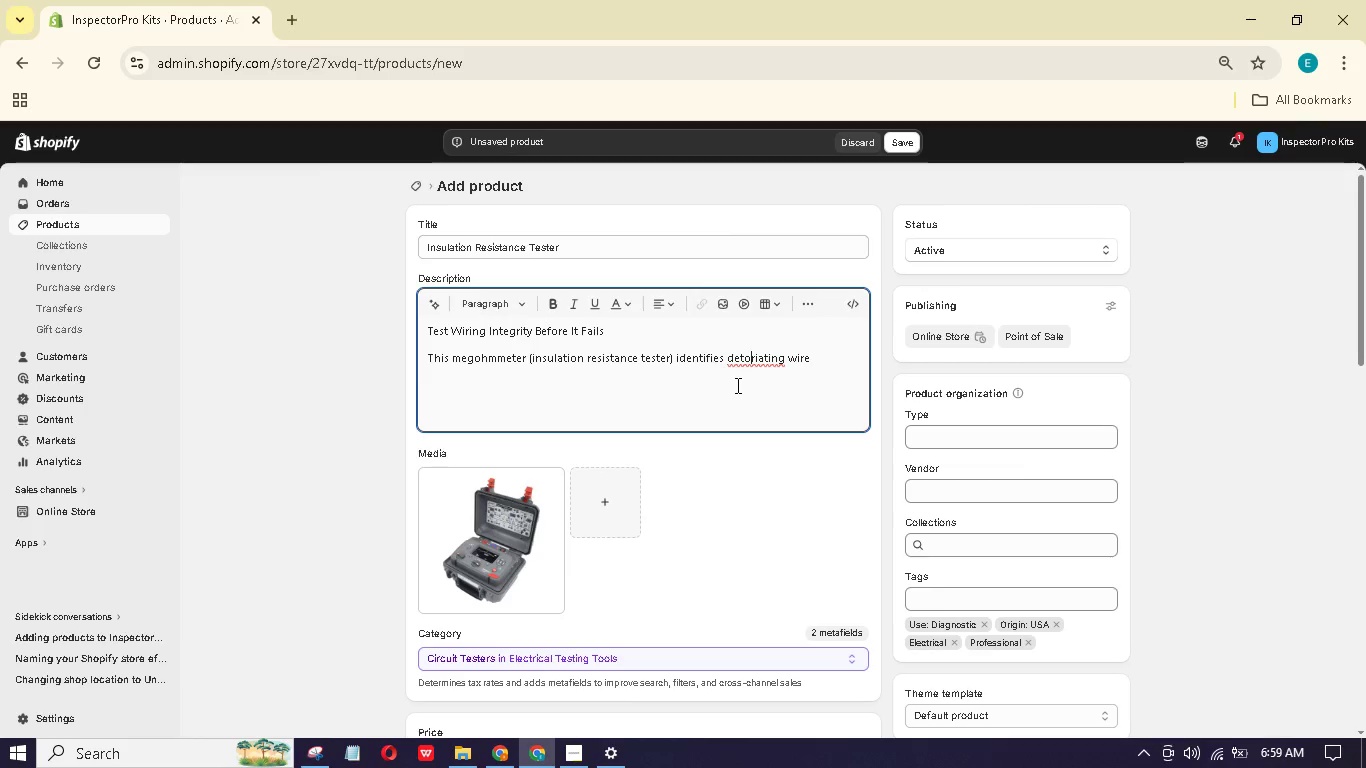 
key(Backspace)
 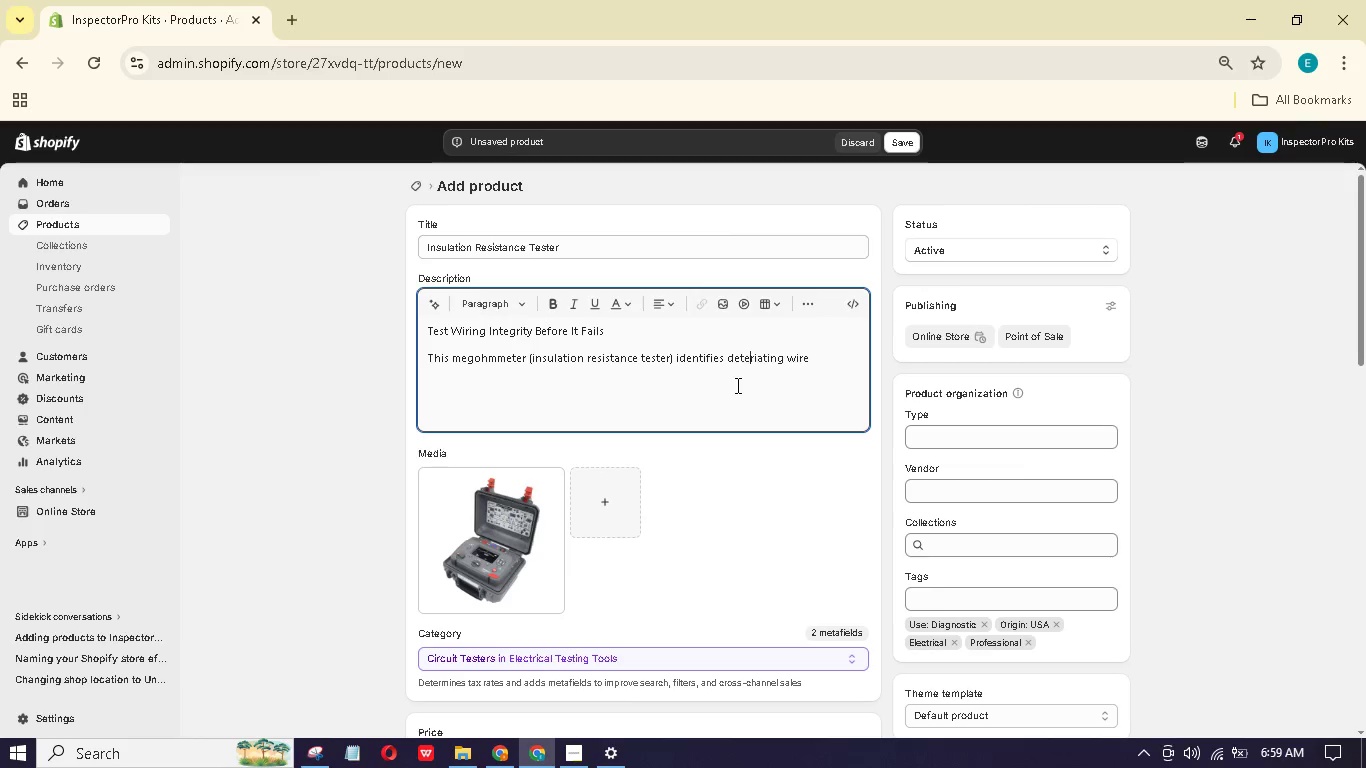 
key(E)
 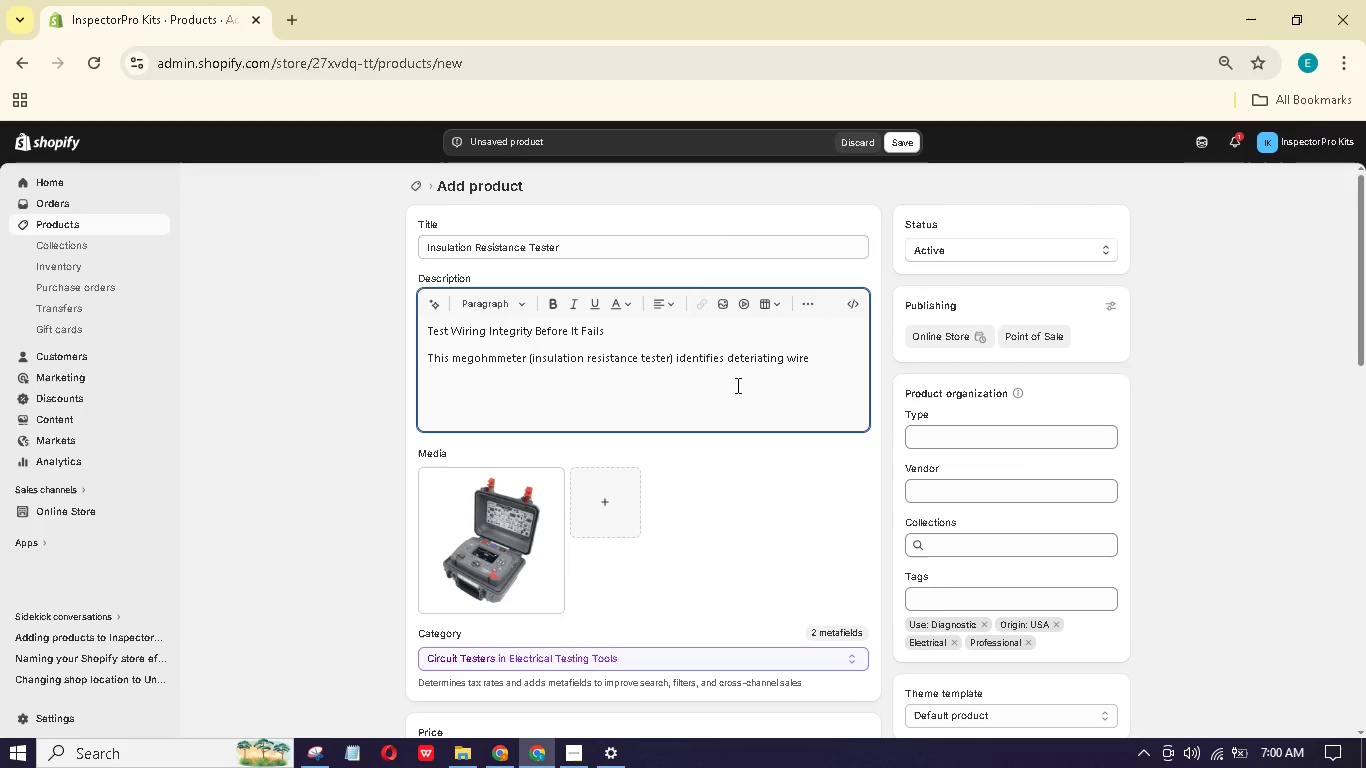 
key(ArrowRight)
 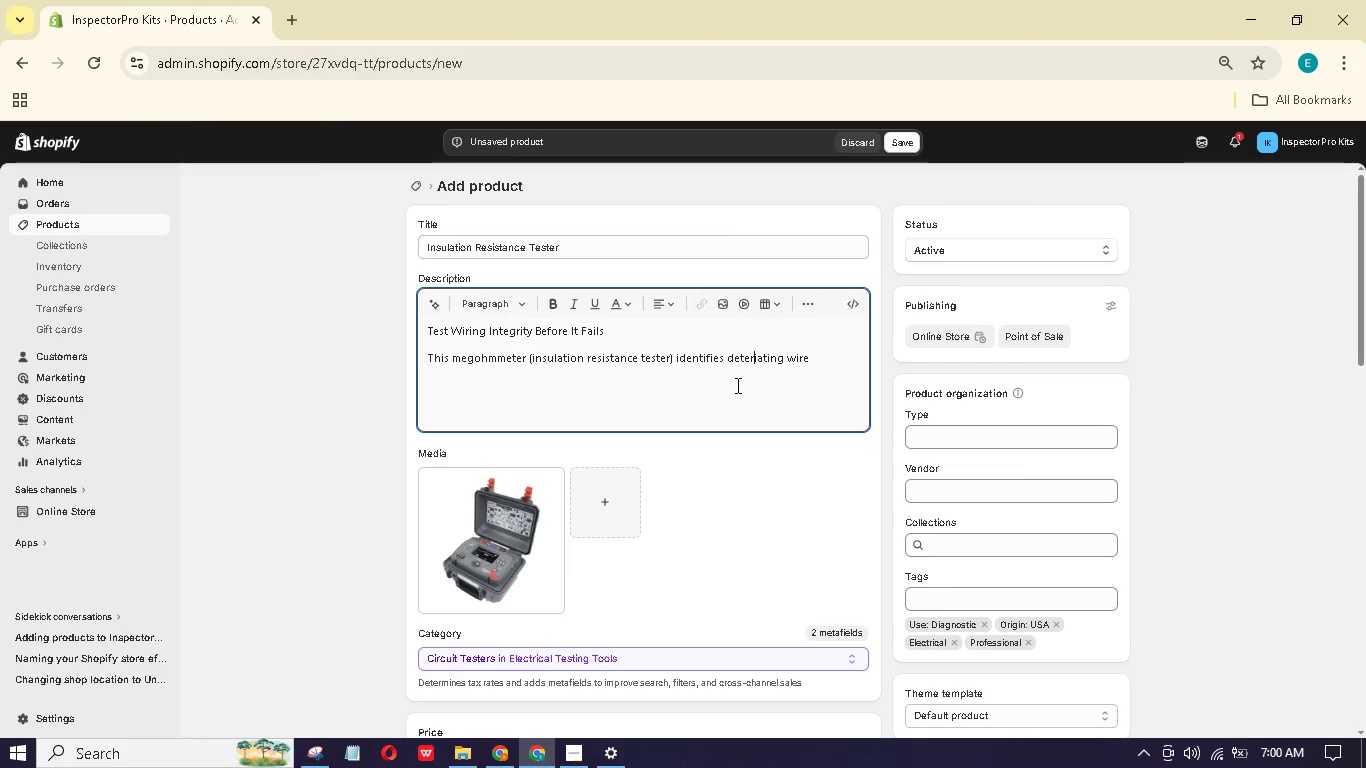 
wait(5.89)
 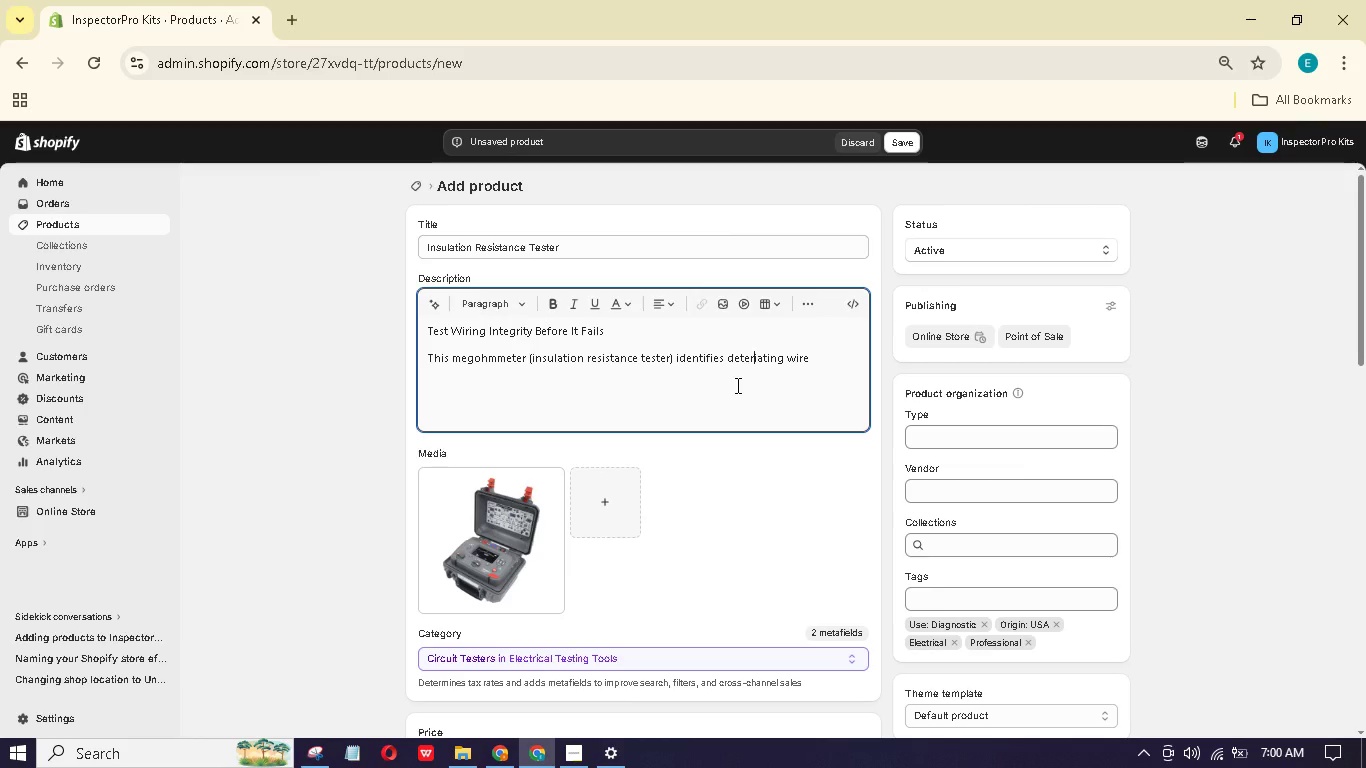 
type(orat)
 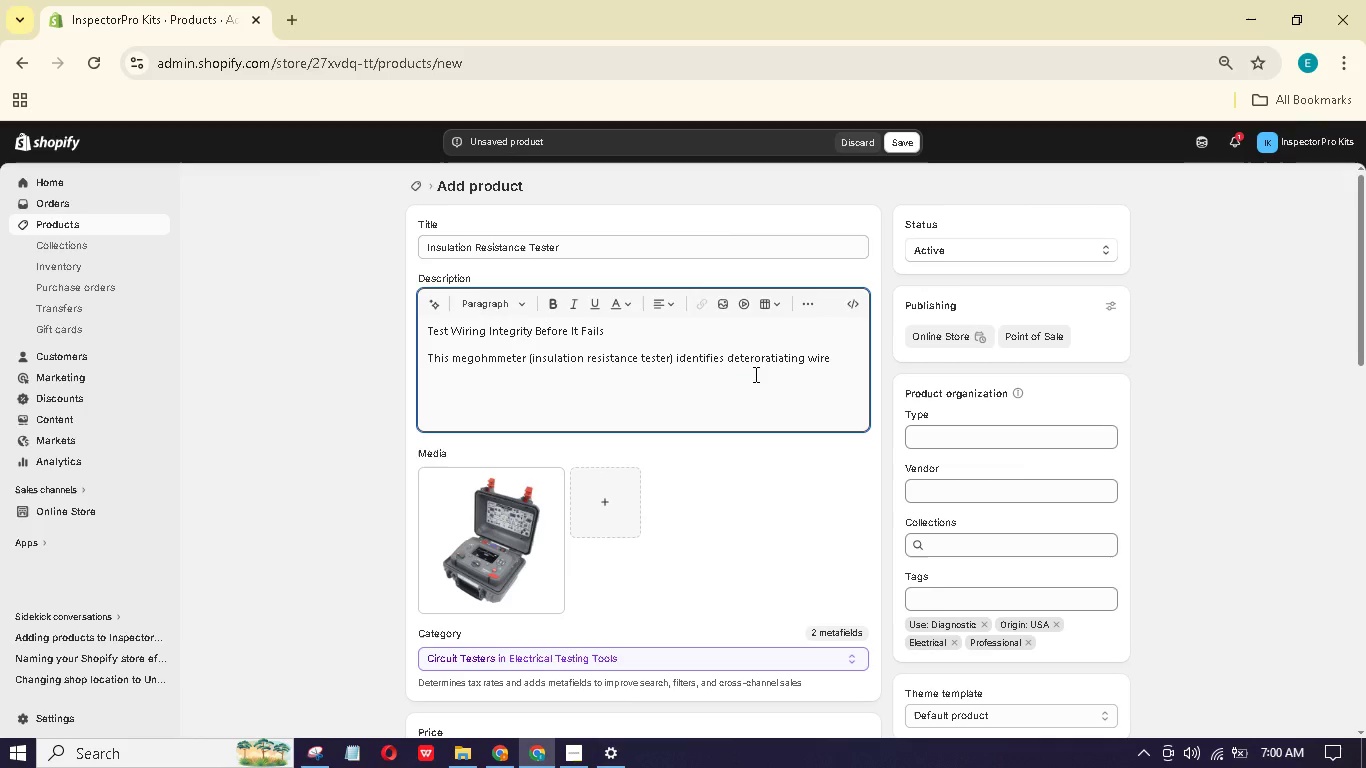 
wait(11.09)
 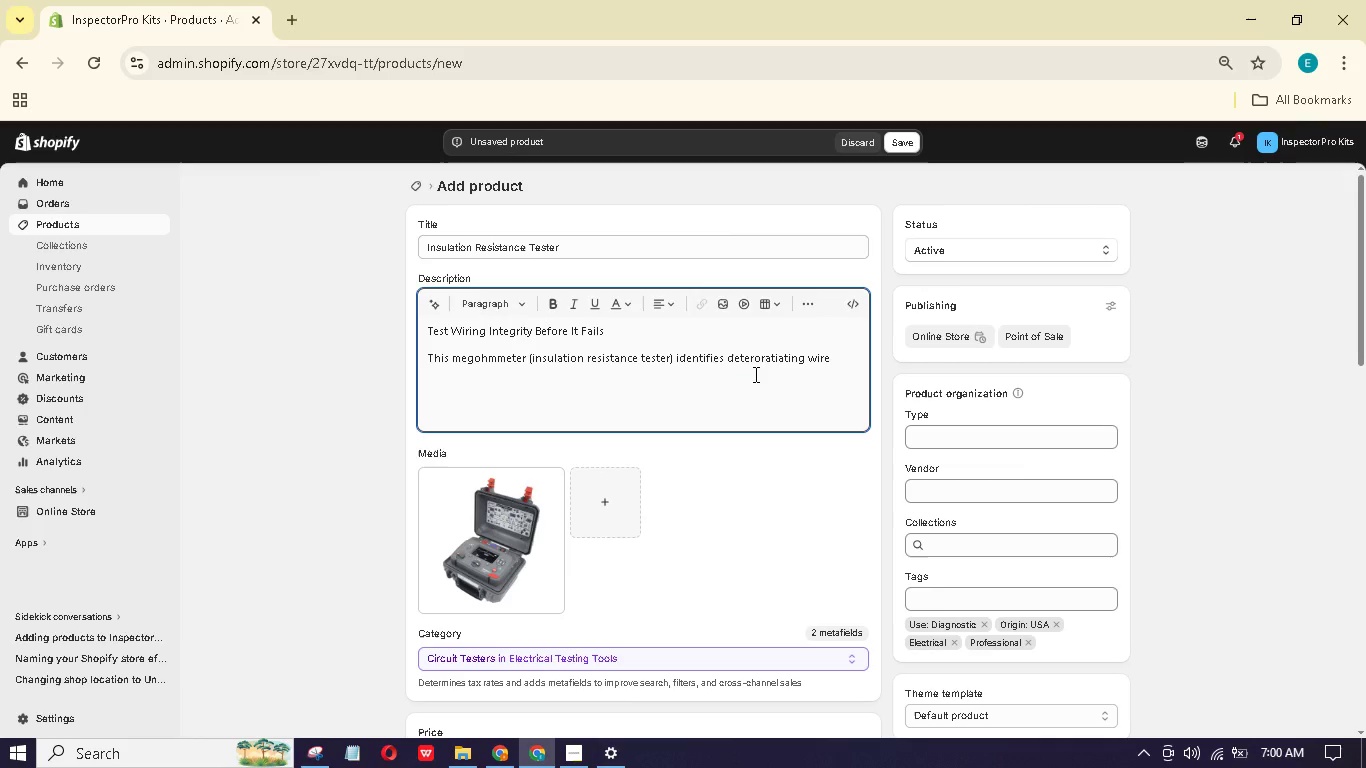 
left_click([756, 355])
 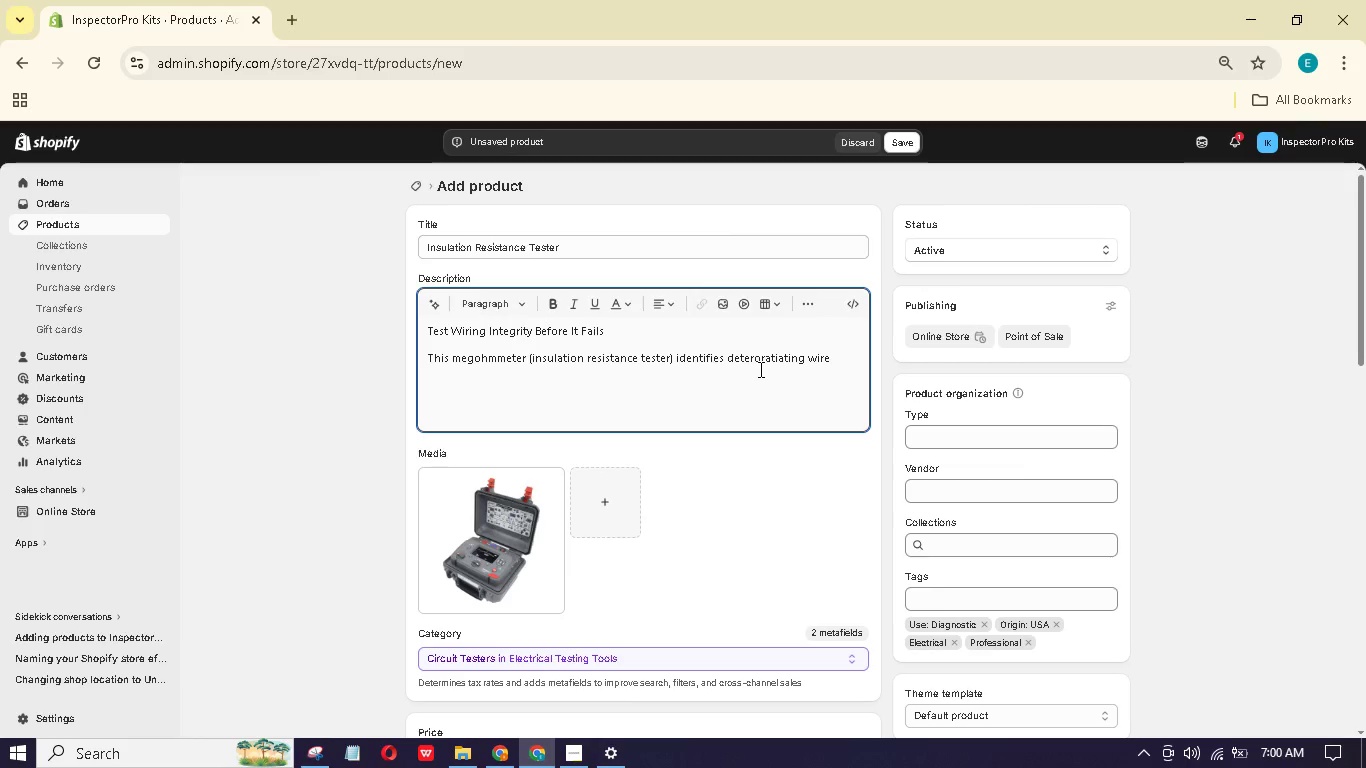 
key(I)
 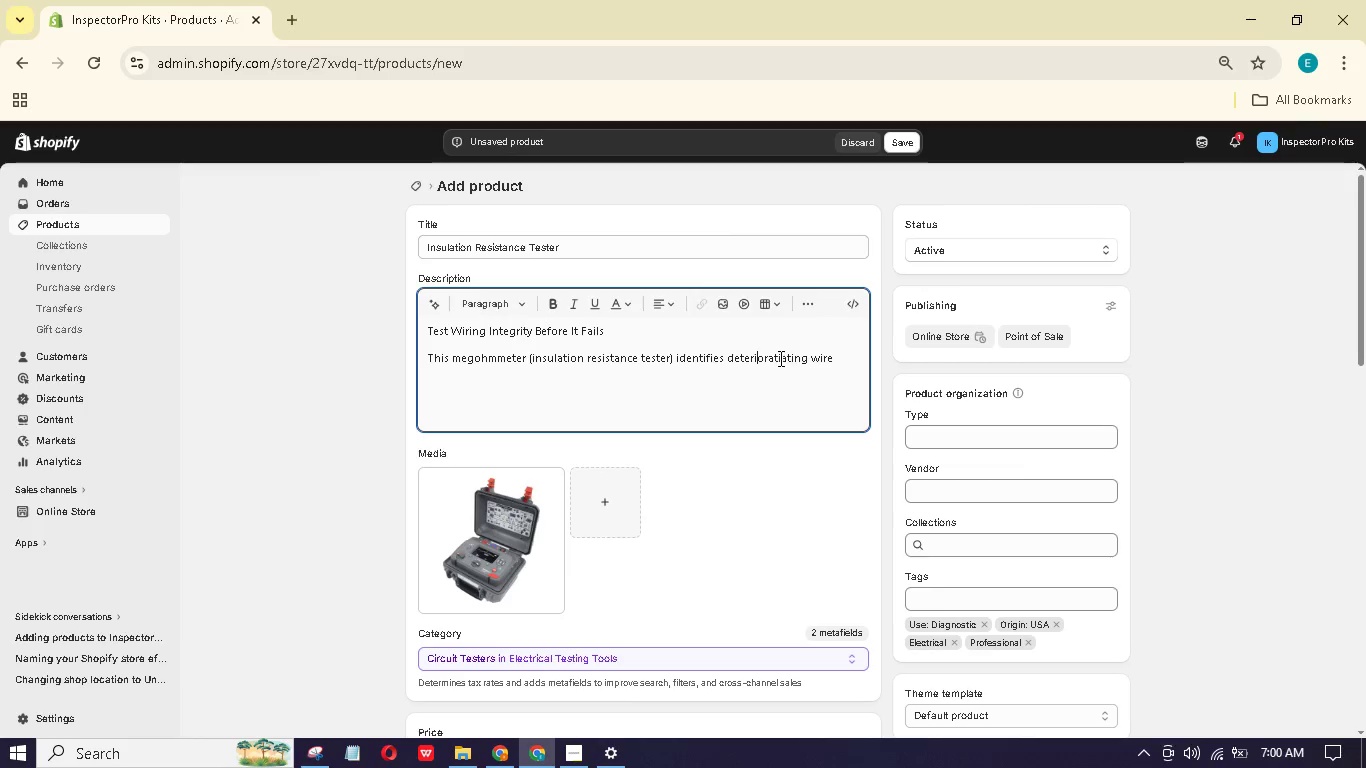 
left_click_drag(start_coordinate=[783, 358], to_coordinate=[792, 360])
 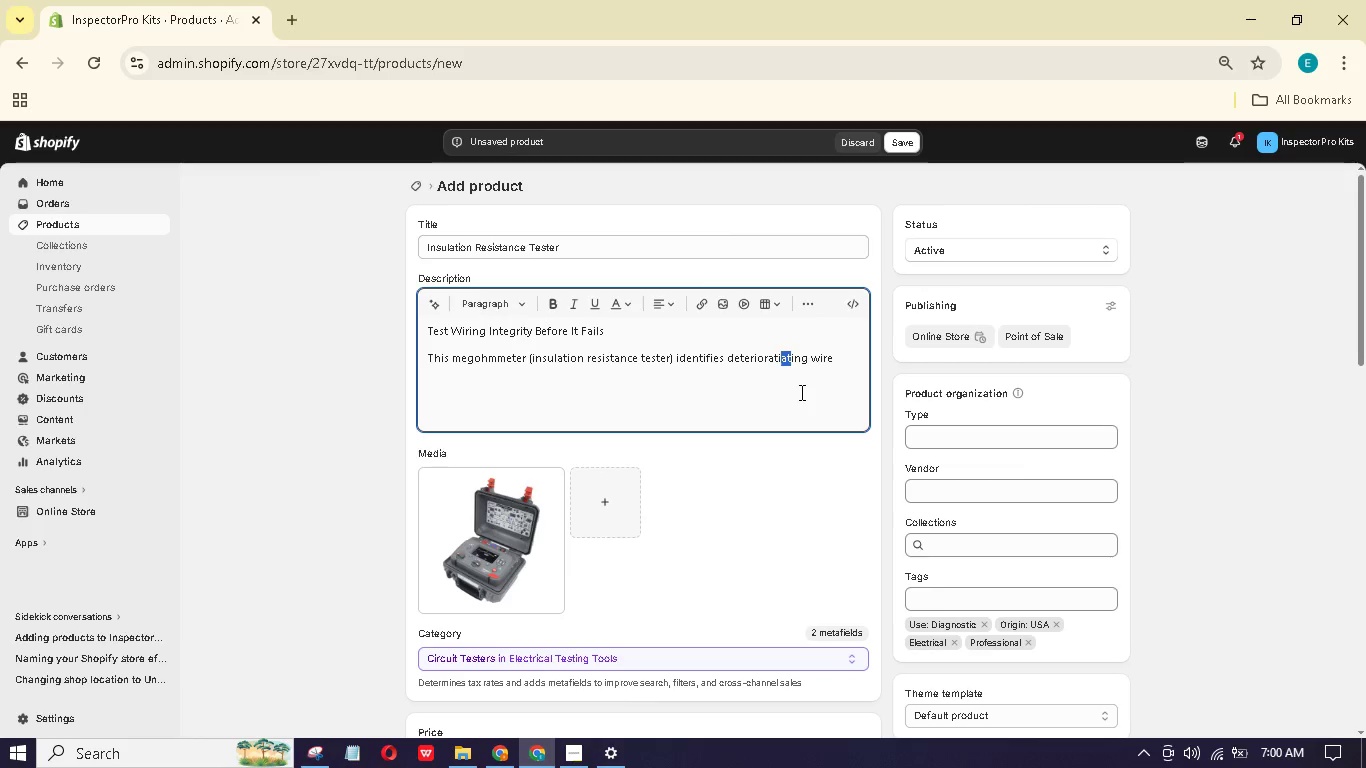 
key(Backspace)
 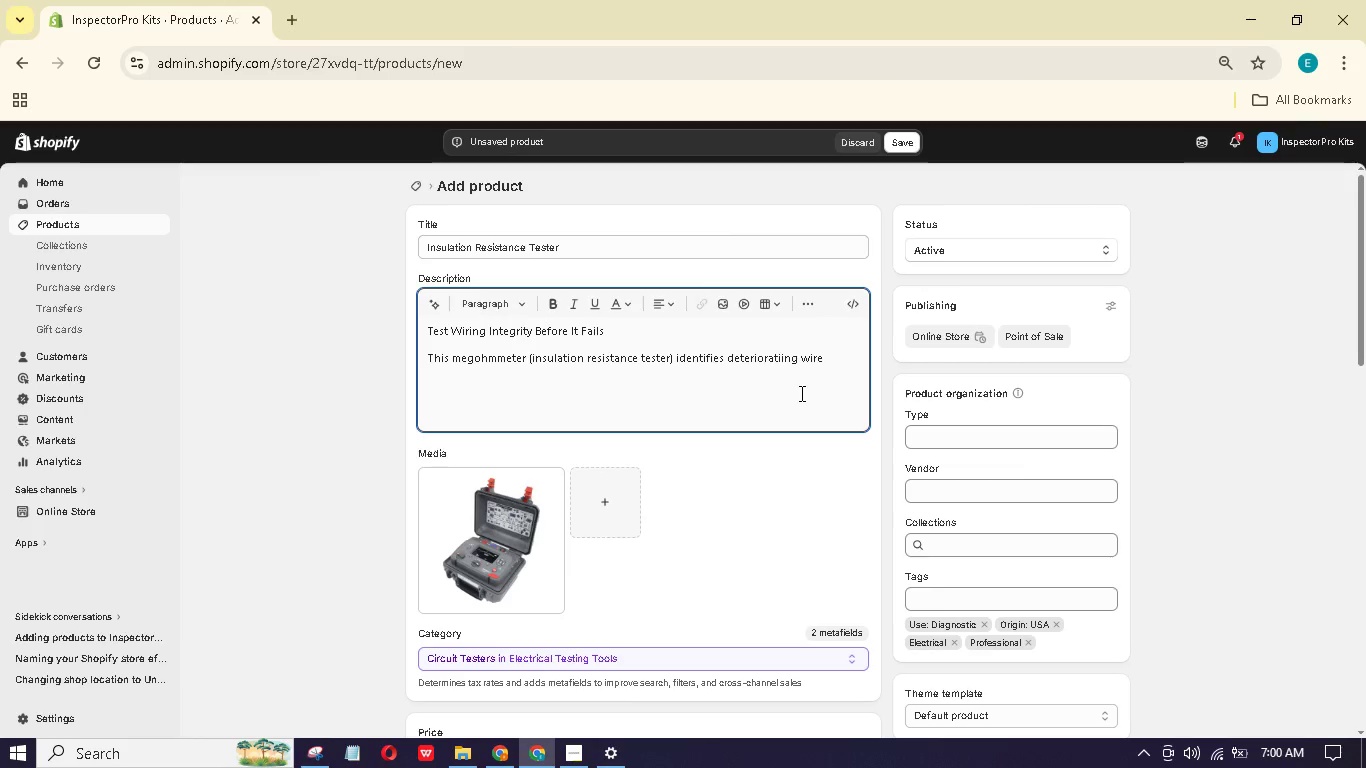 
key(Backspace)
 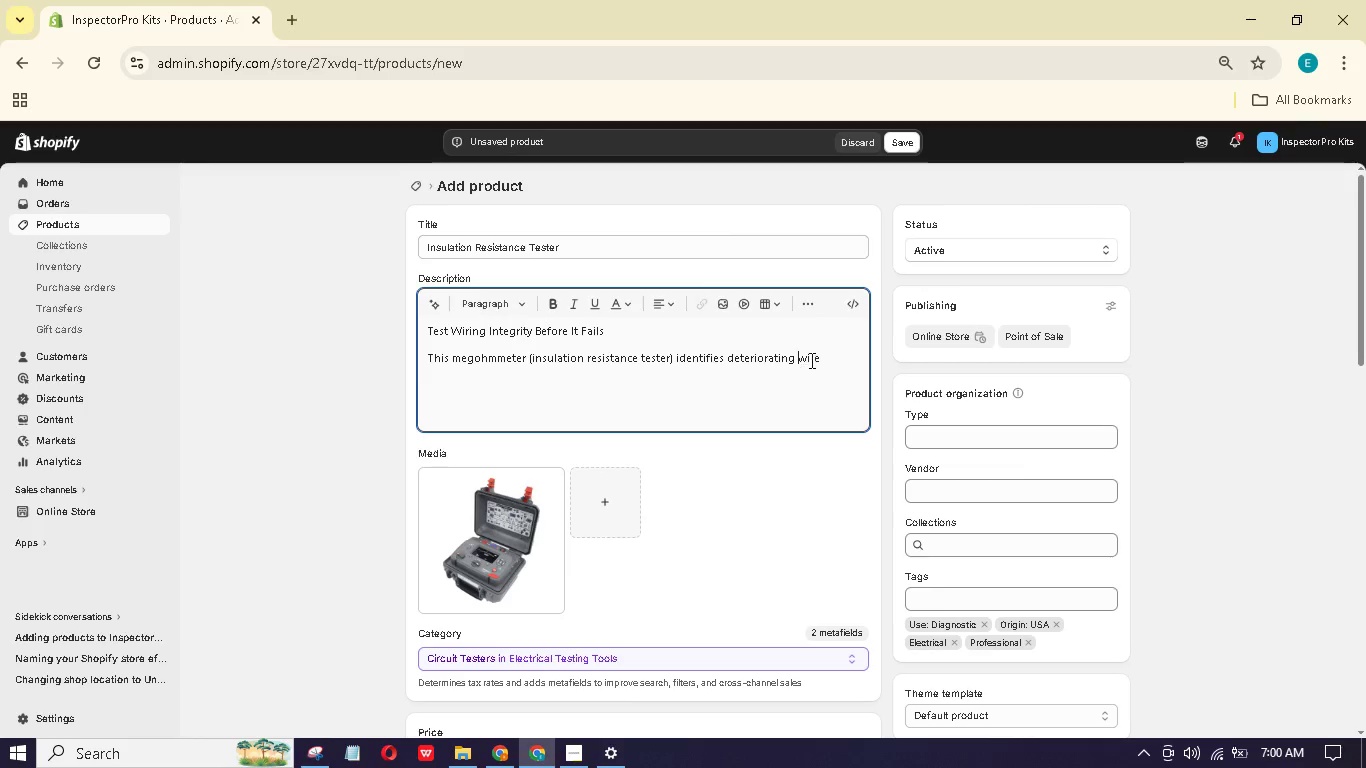 
left_click([818, 355])
 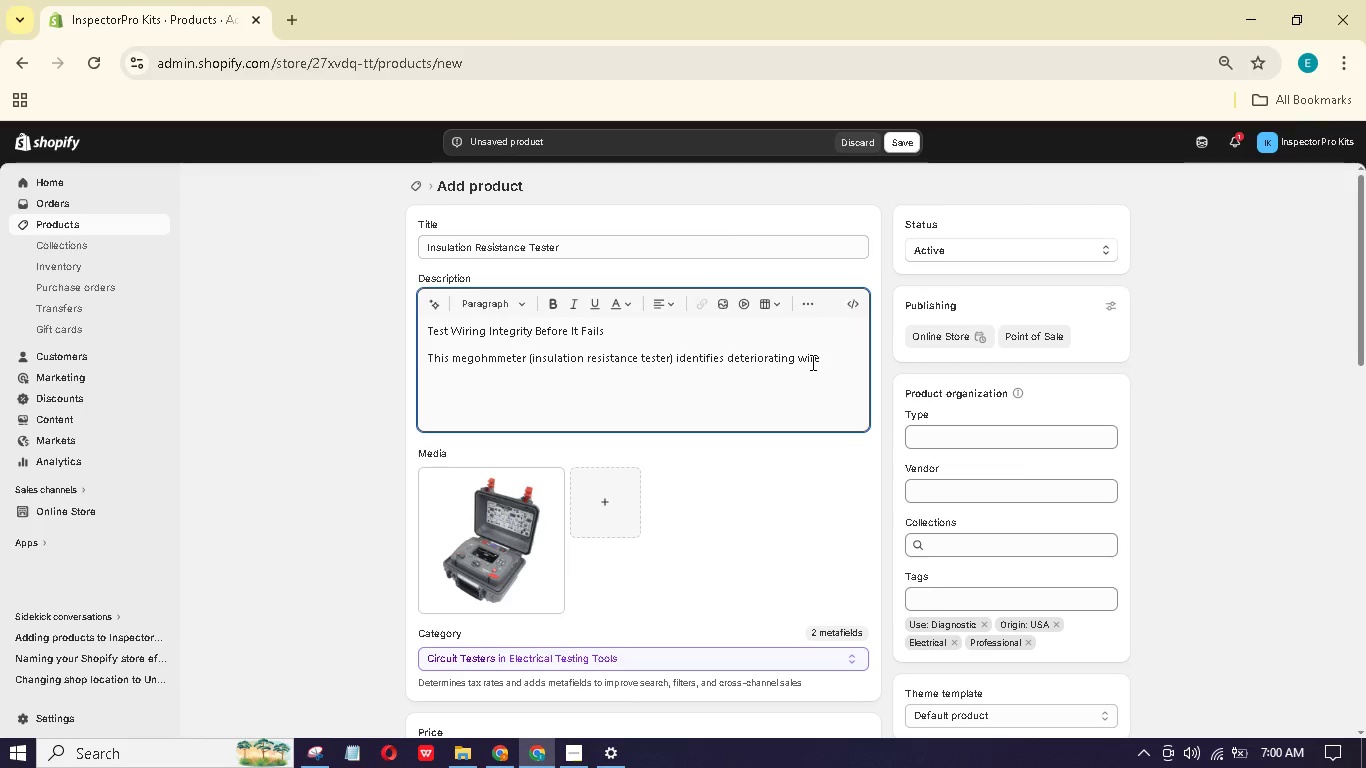 
type( insulton befor it causes shorts, fires, or equipmnt damage. It''s )
key(Backspace)
key(Backspace)
key(Backspace)
type(s essential for olr homes ith aging electrical systems.)
 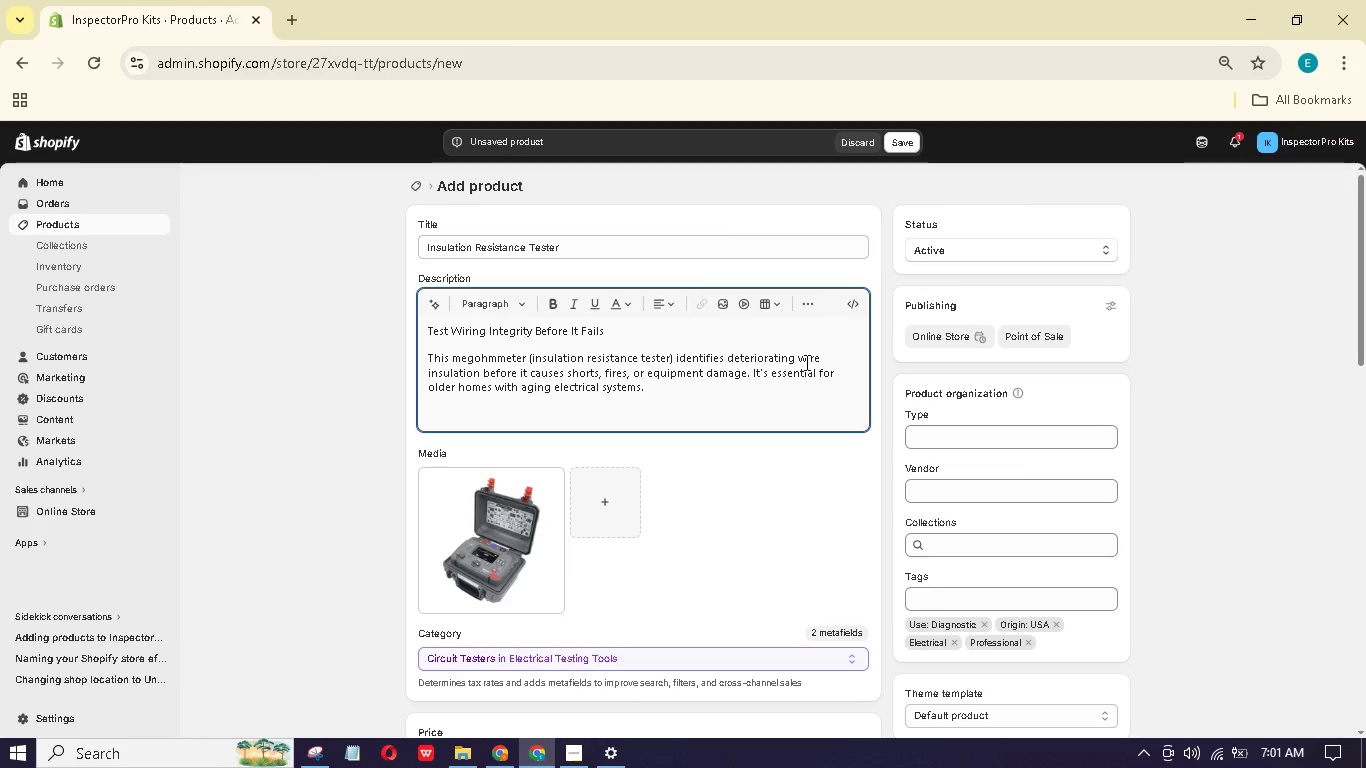 
 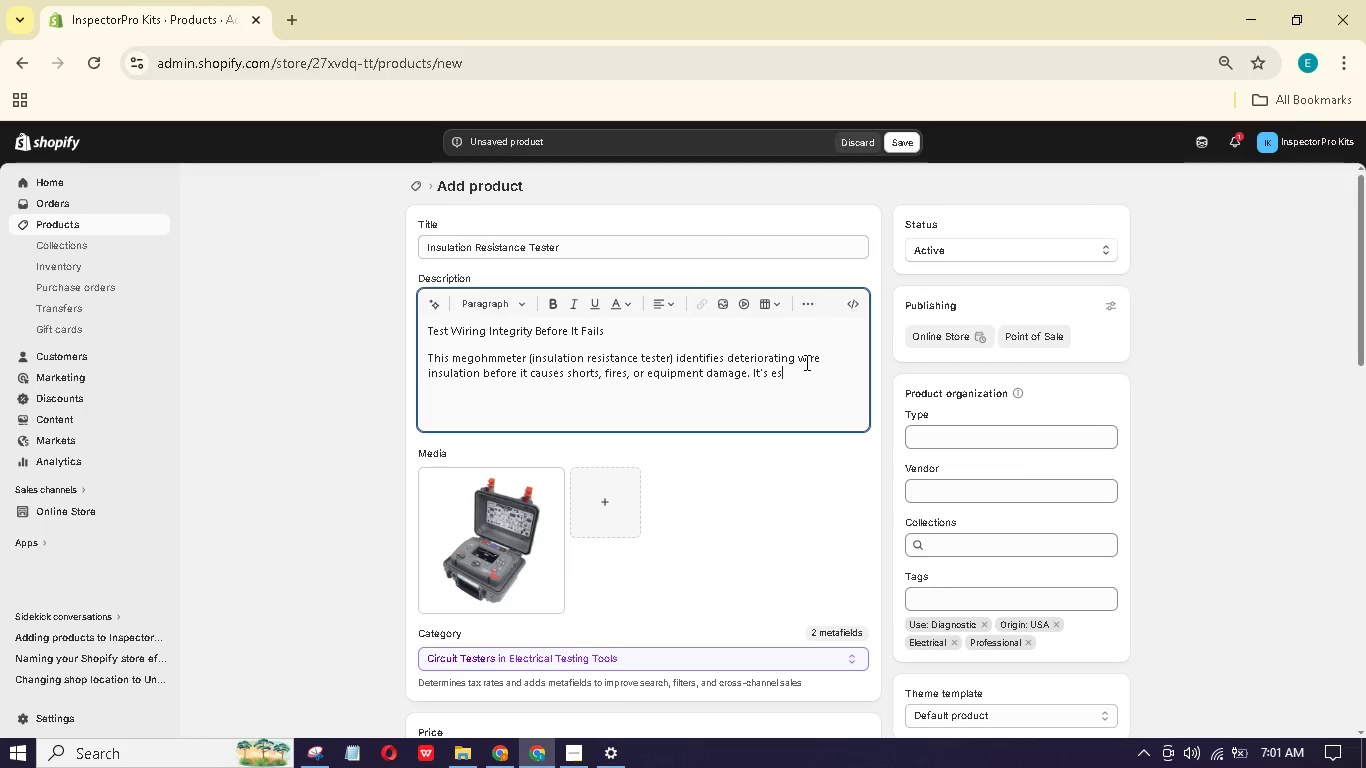 
hold_key(key=W, duration=0.34)
 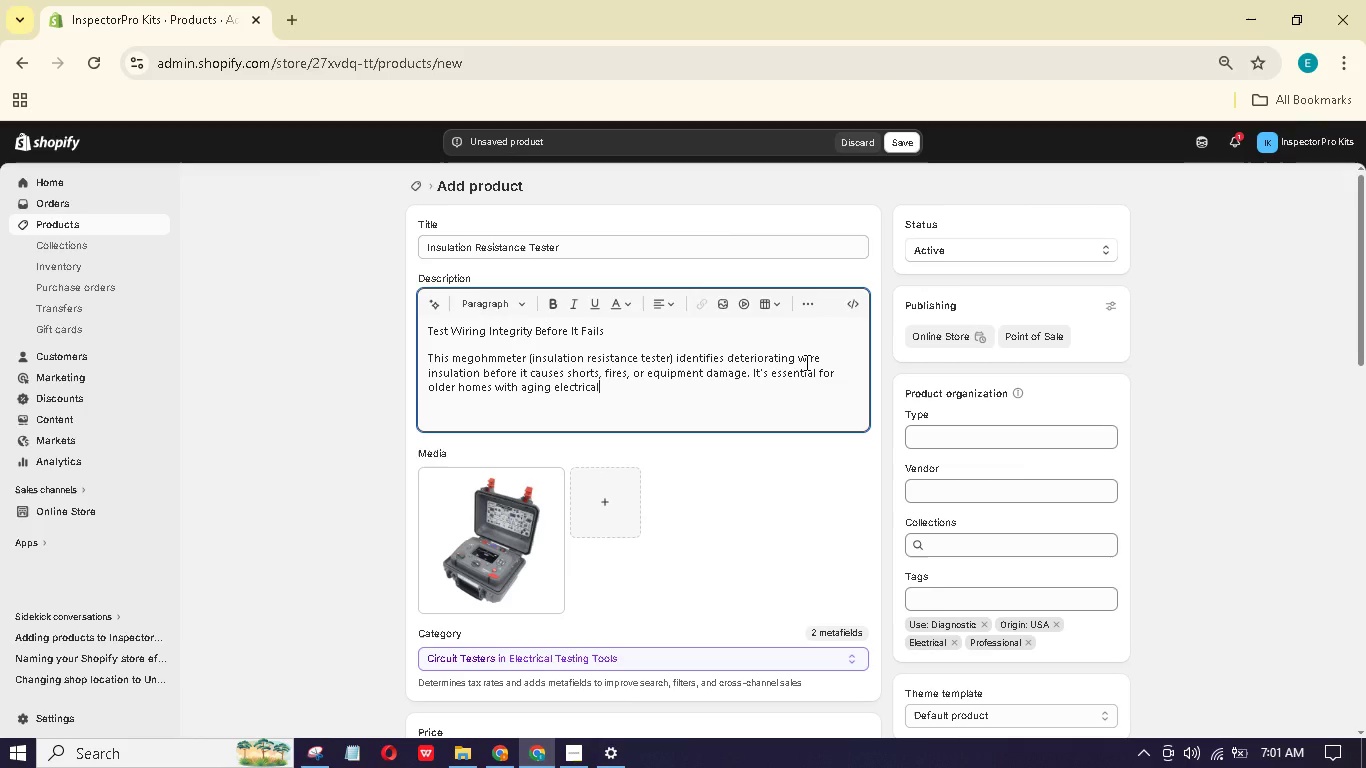 
key(Enter)
 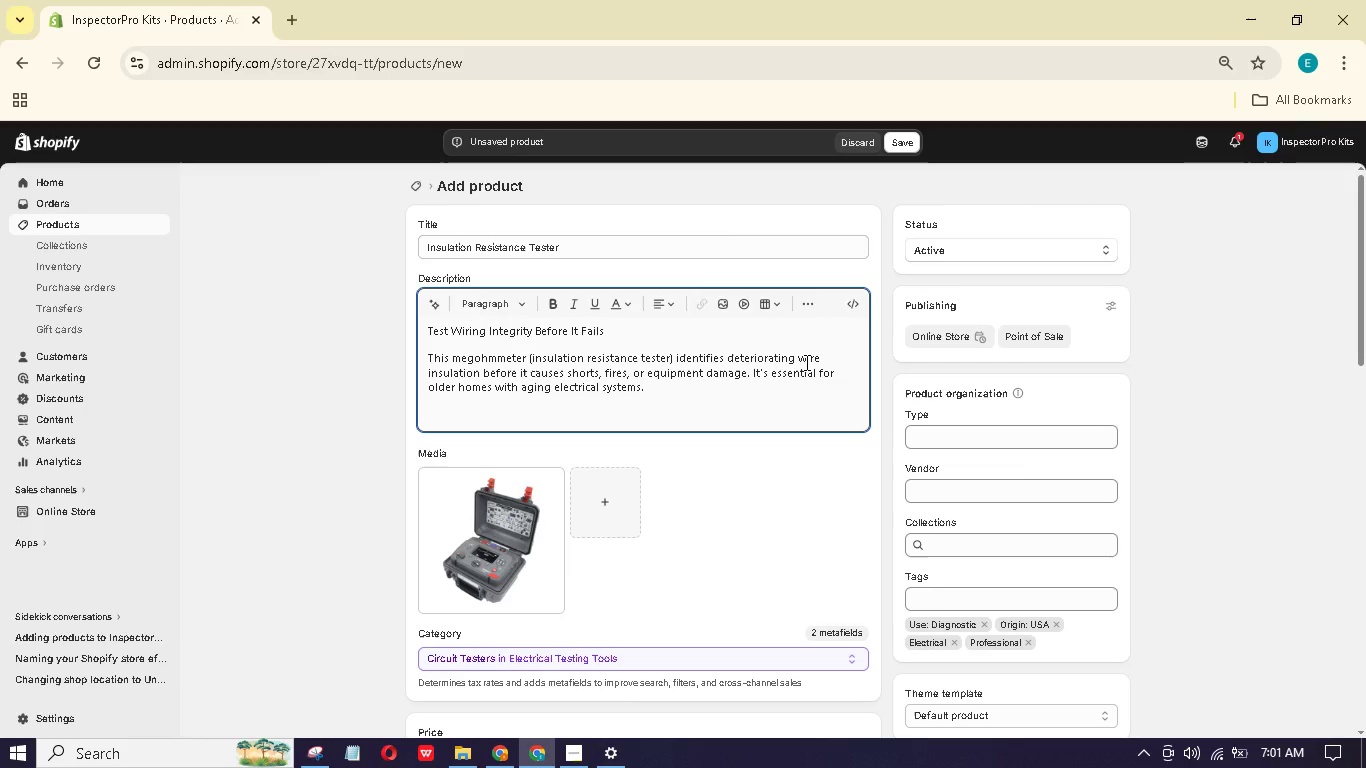 
type(Find Hidden Electrical Dangers)
 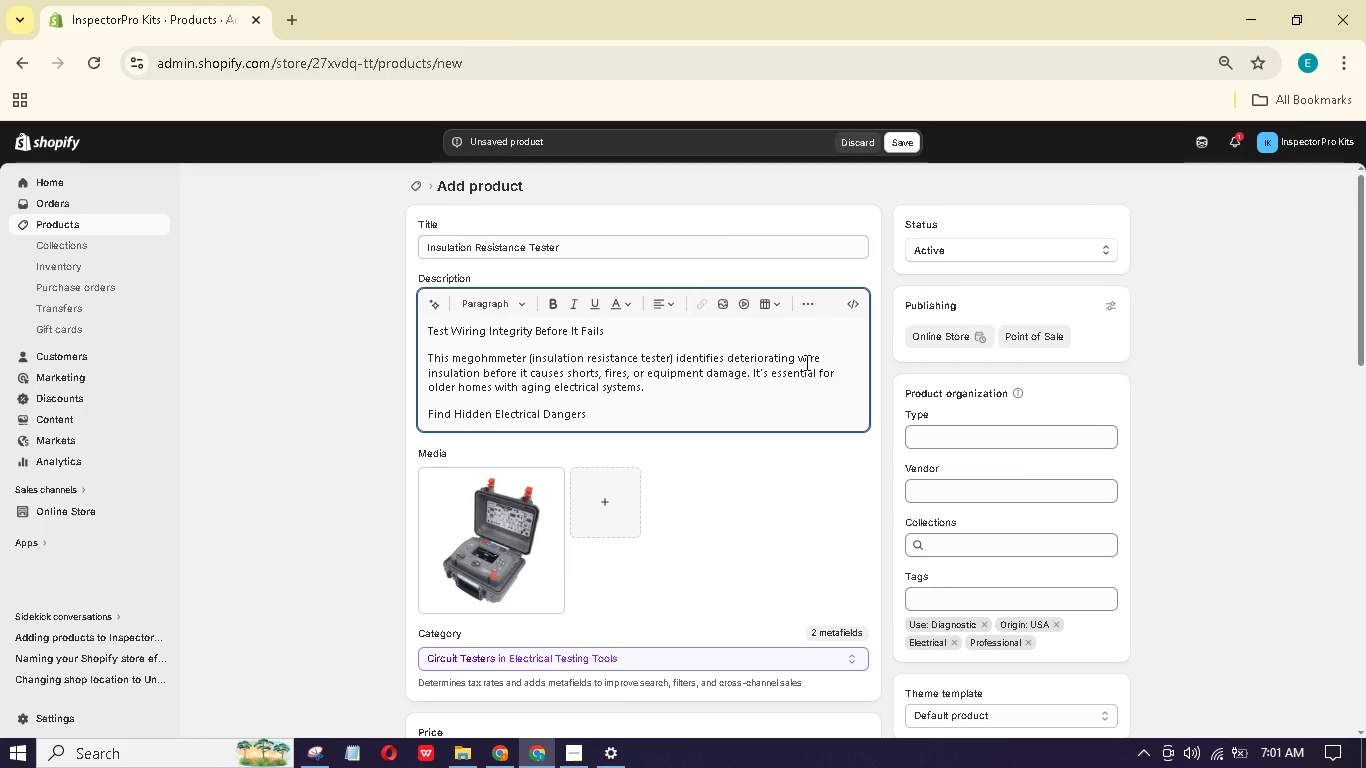 
 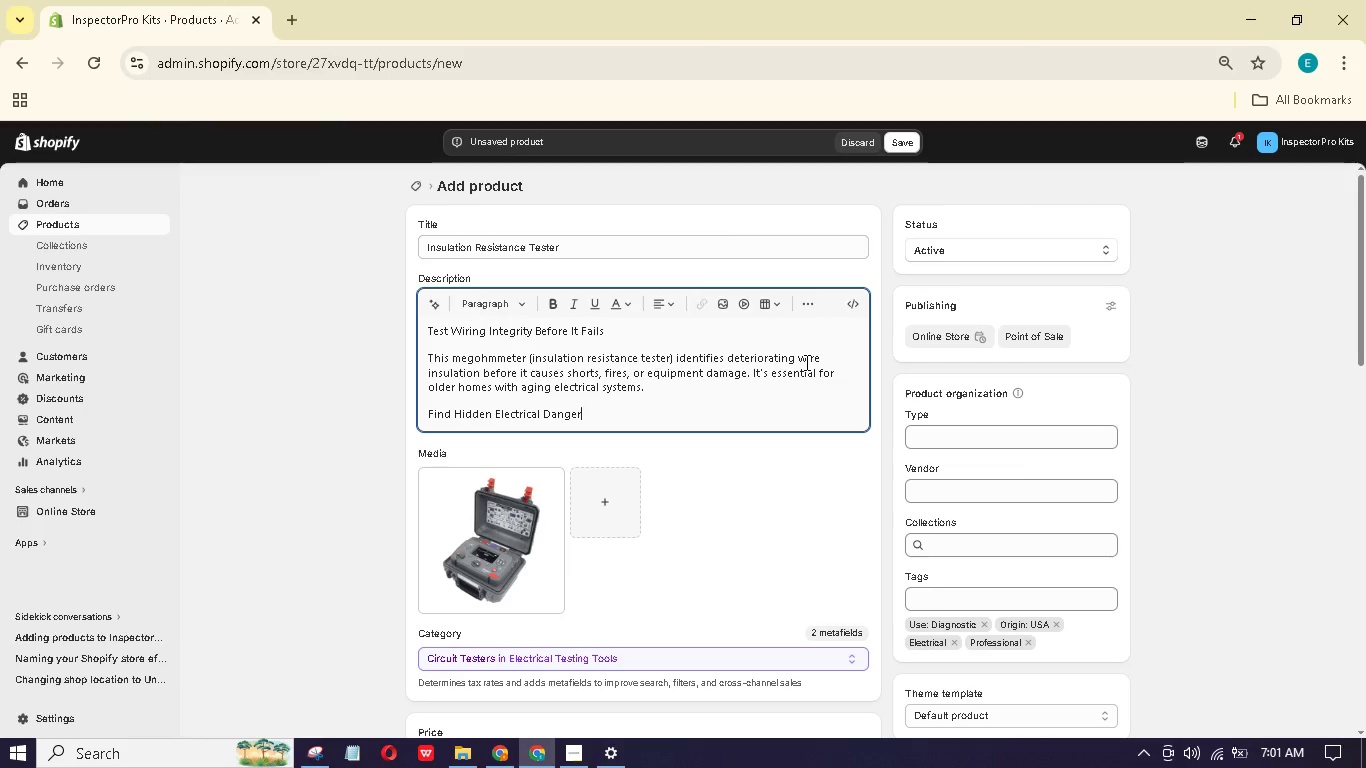 
key(Enter)
 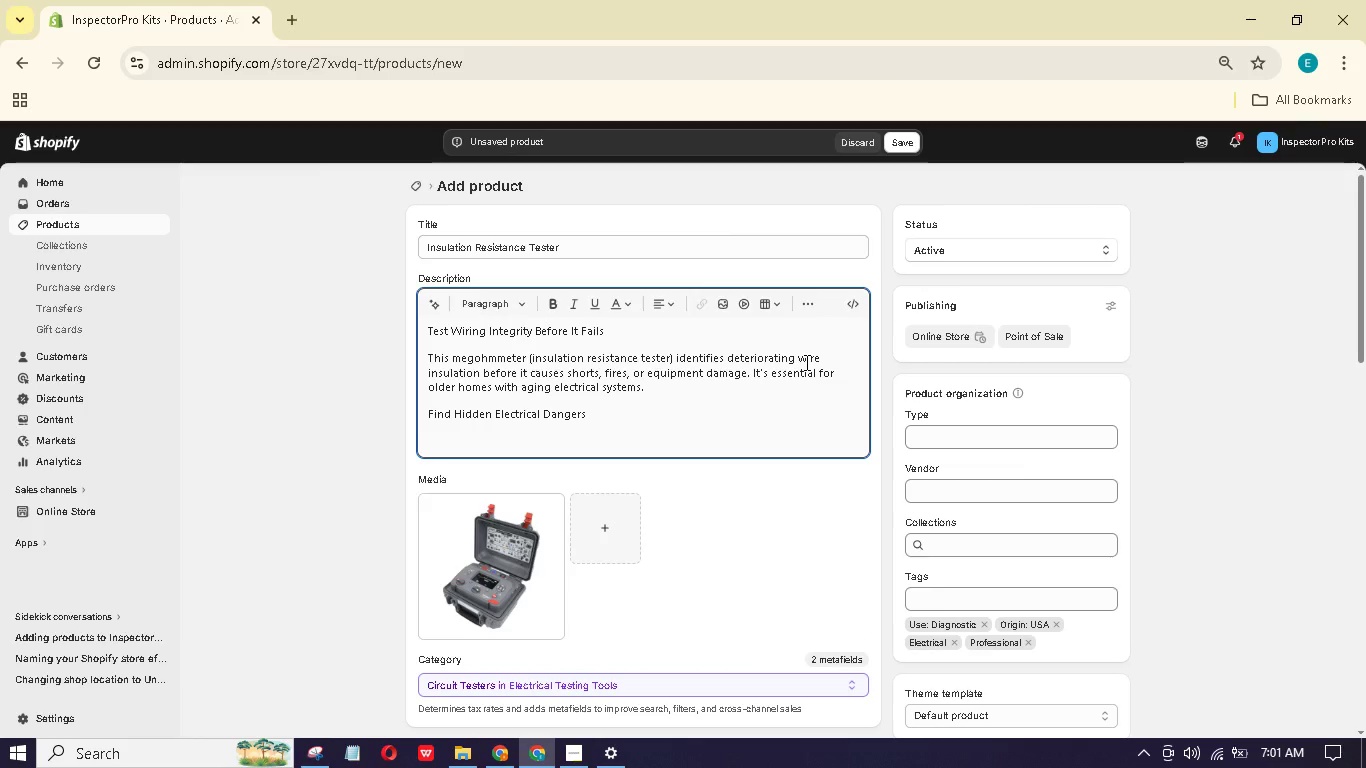 
type(Multile tt voltaes - 50V, 500V, nd 1000V for different applicatins)
 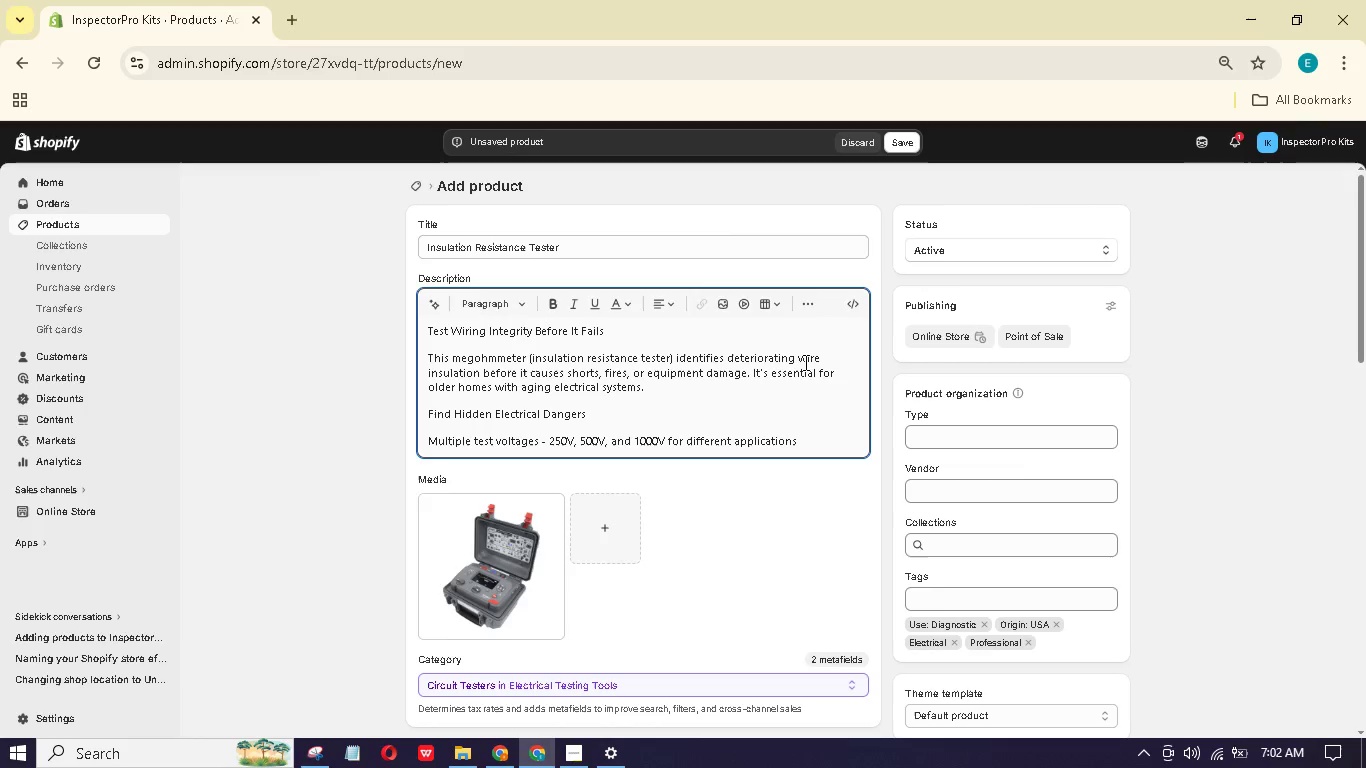 
 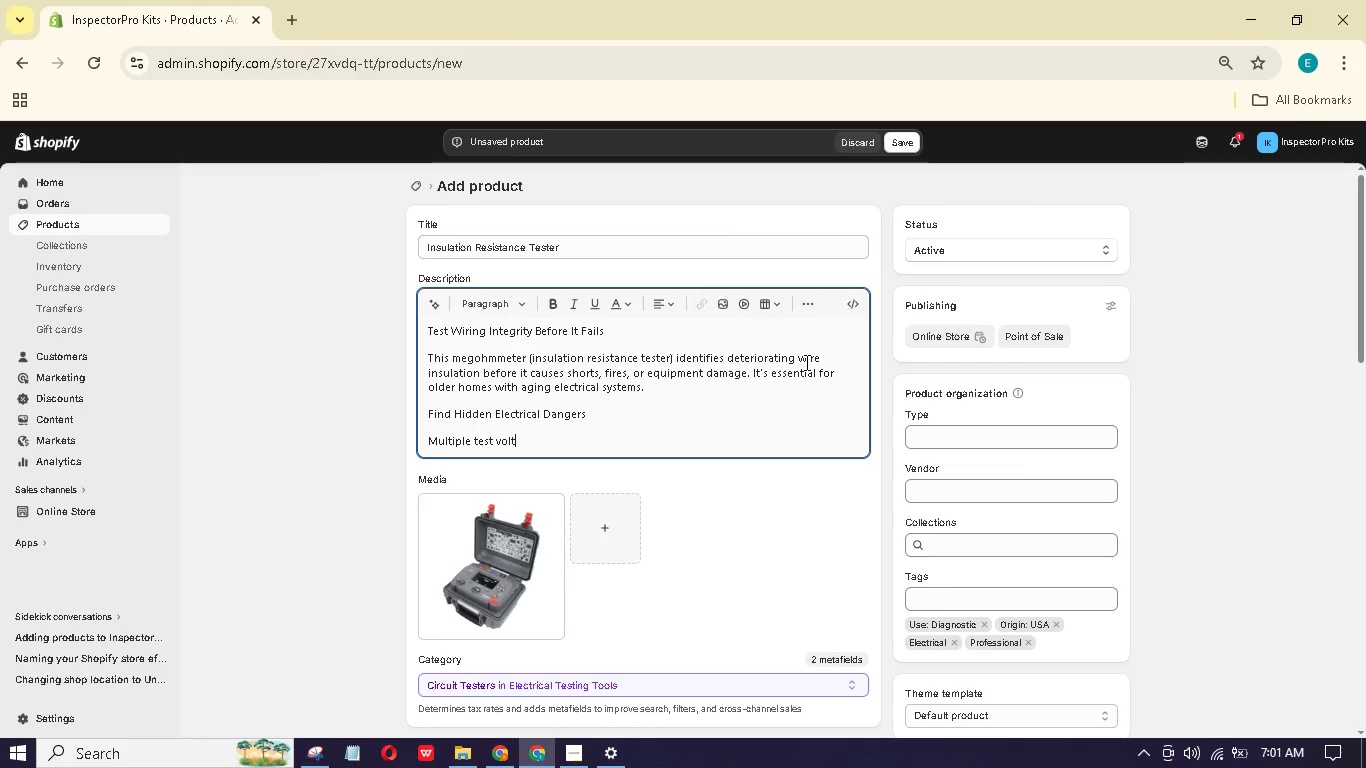 
hold_key(key=G, duration=0.39)
 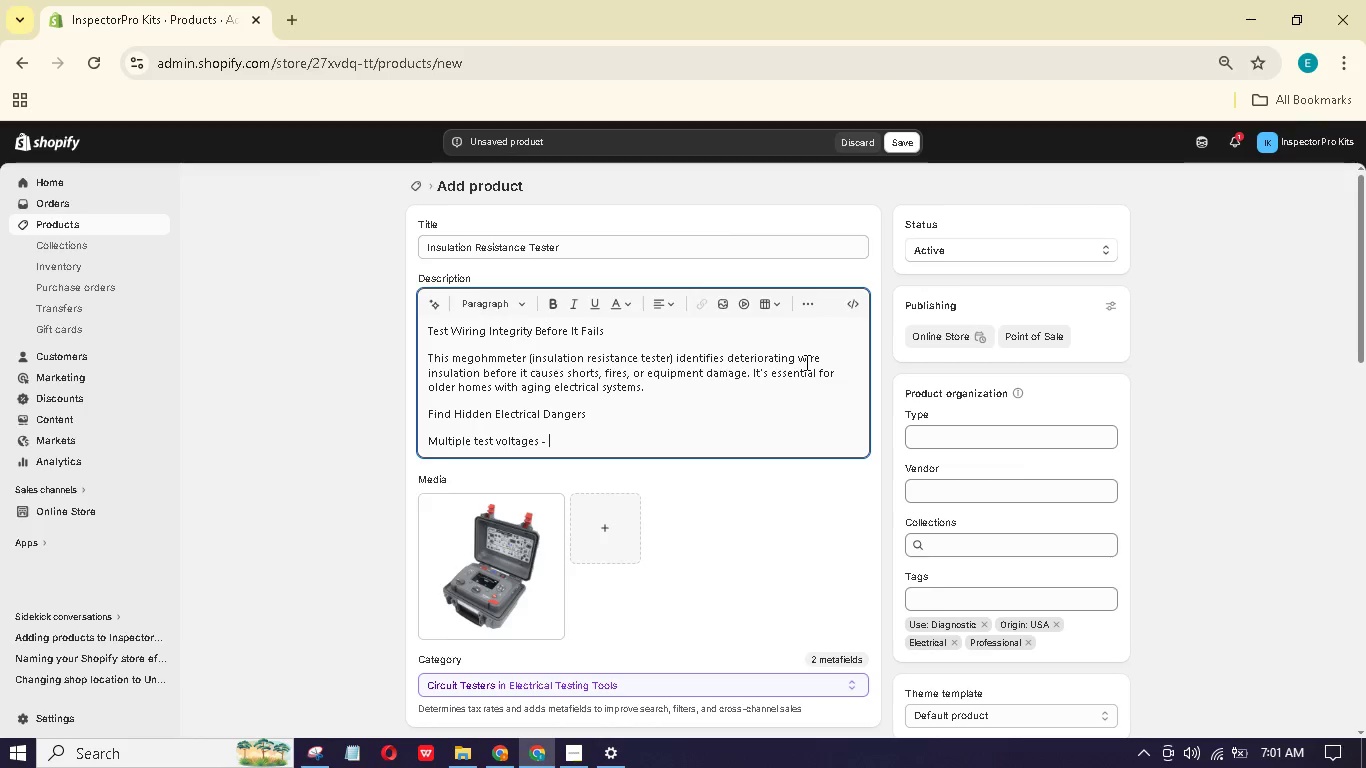 
hold_key(key=2, duration=0.34)
 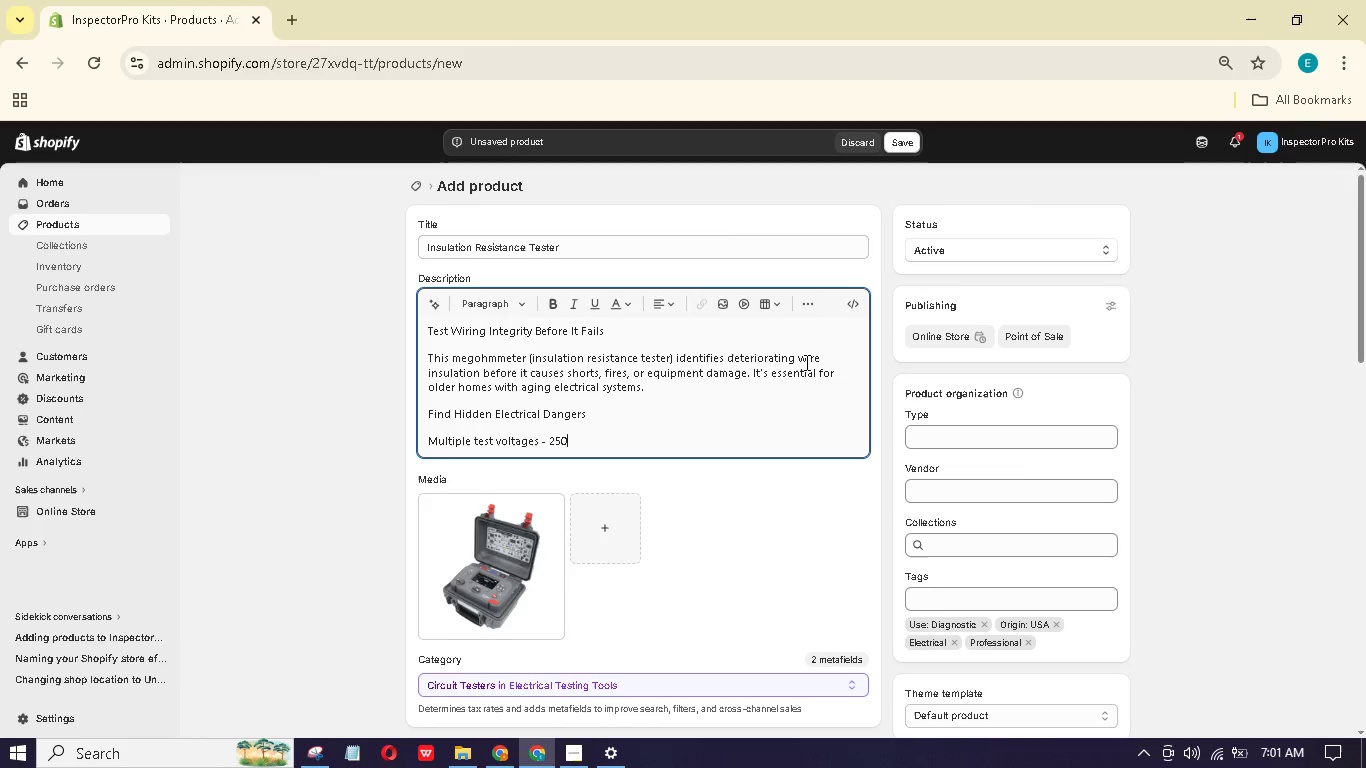 
key(Enter)
 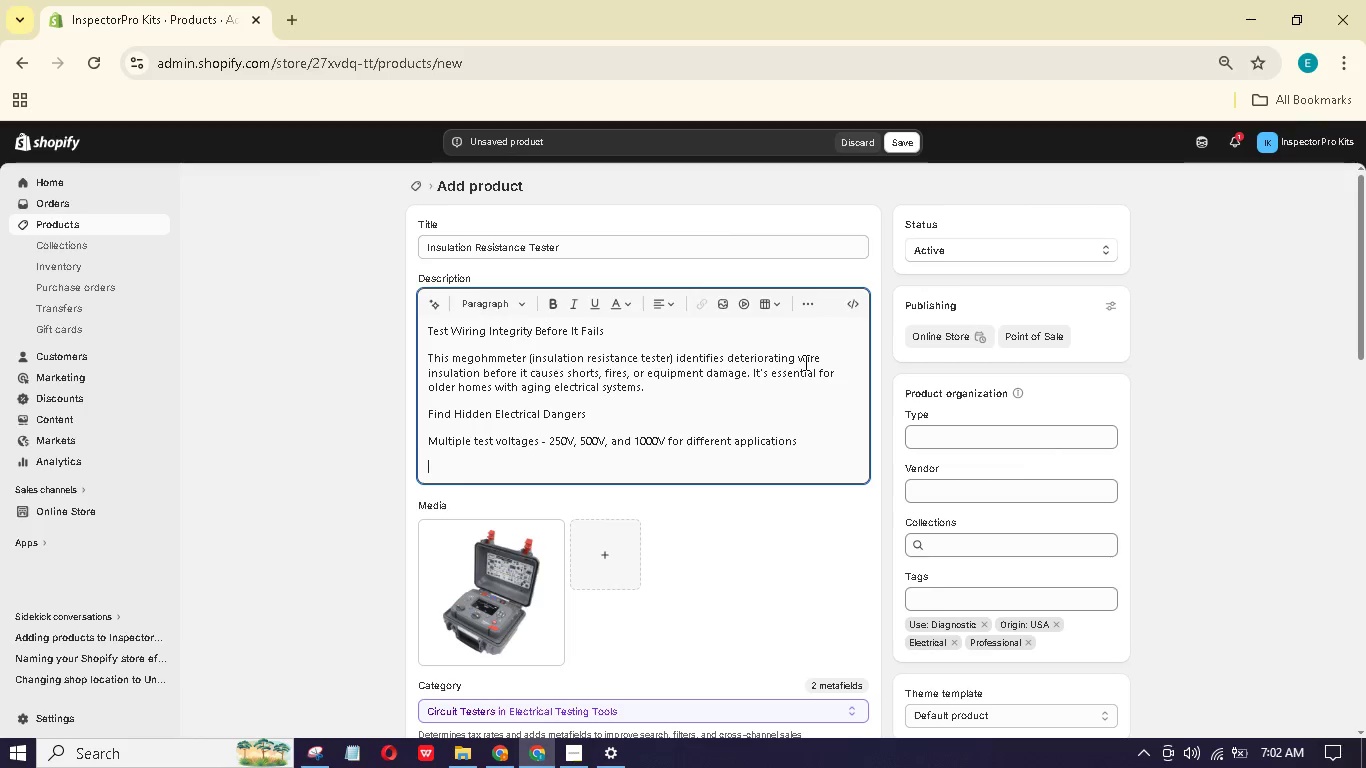 
type(Measus insulin esistne - identifies wires with cracked or falling insulatin)
 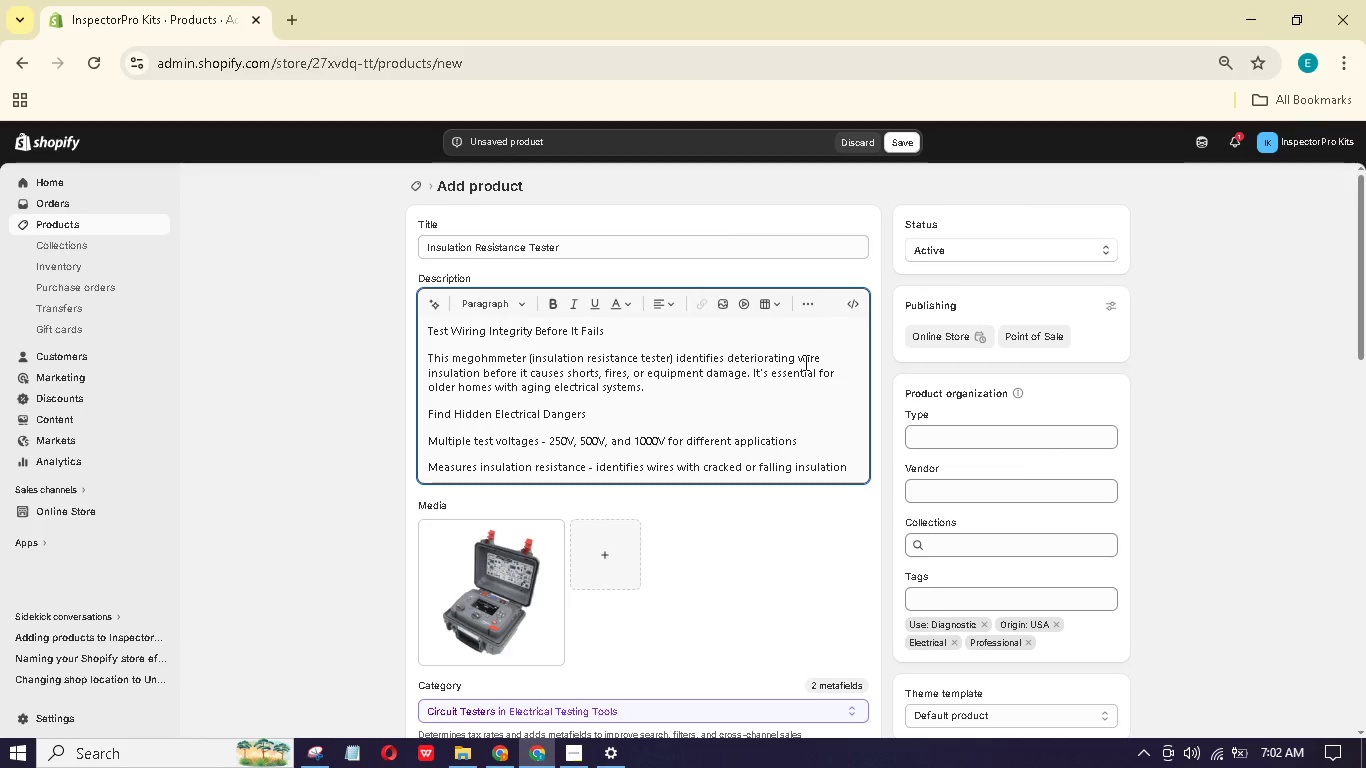 
hold_key(key=O, duration=0.33)
 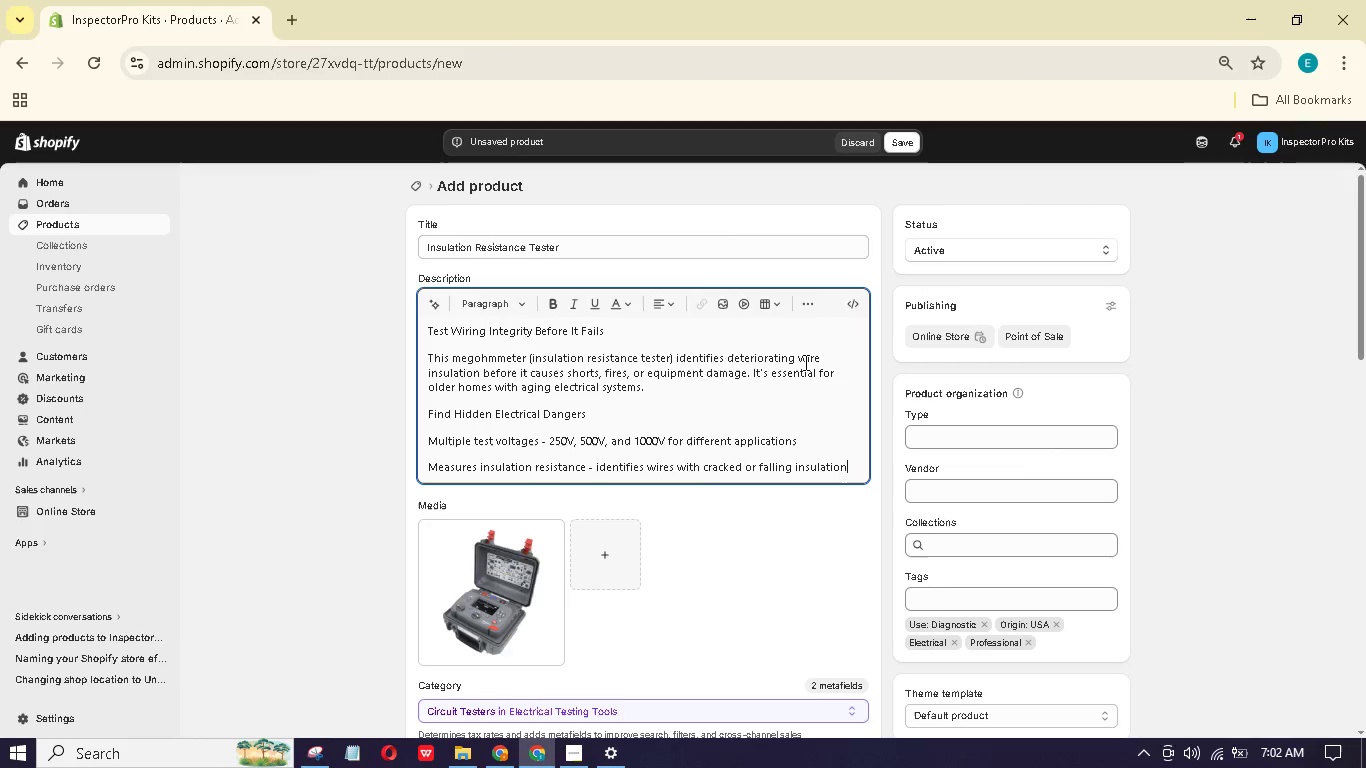 
key(Enter)
 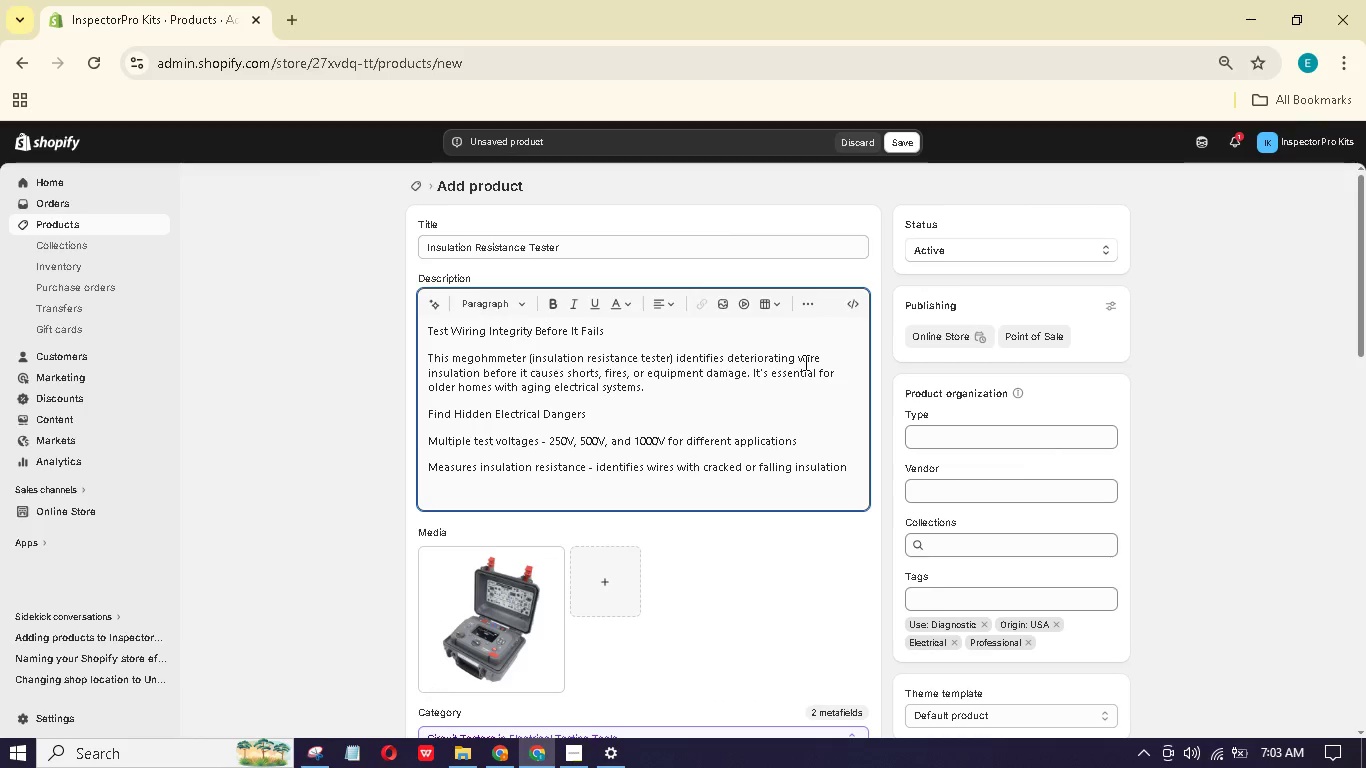 
type(Built-n timr - Automaes polarizaton and absorpton teting)
 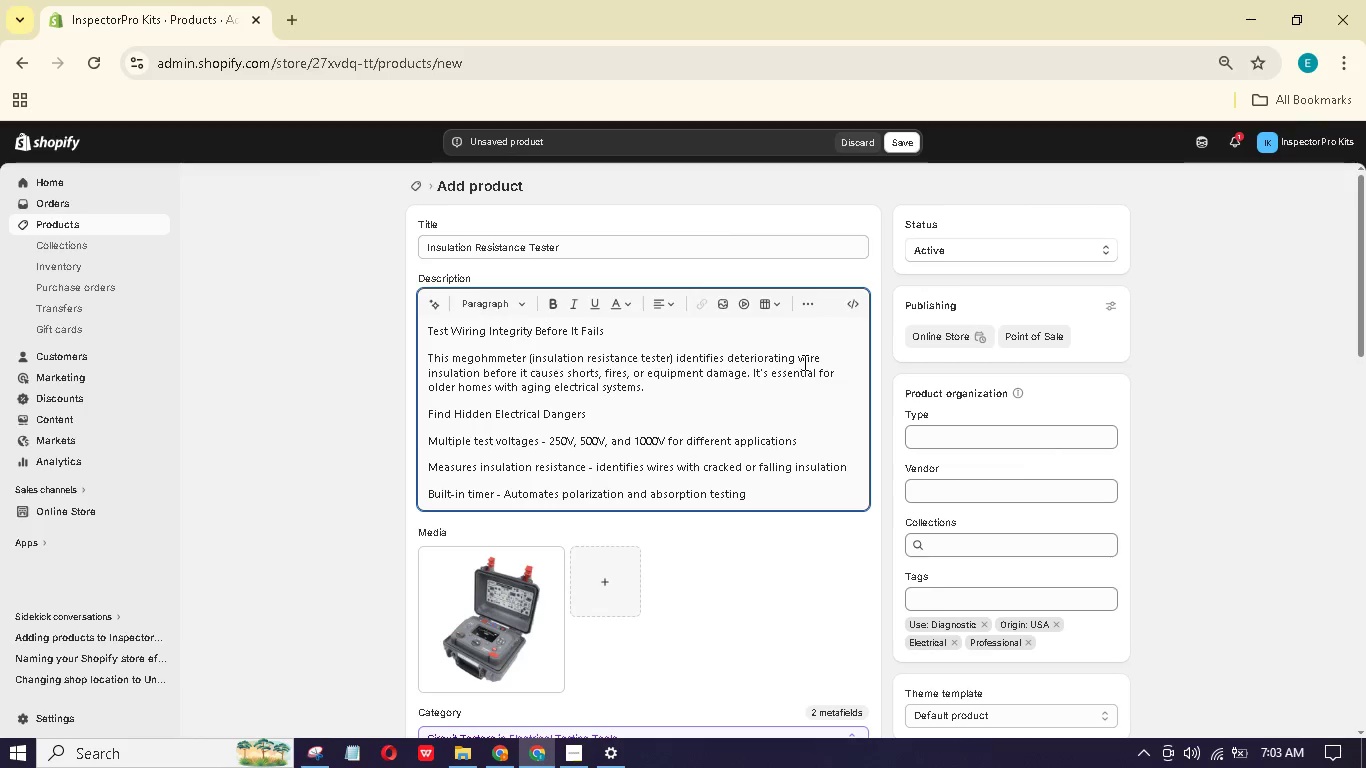 
key(Enter)
 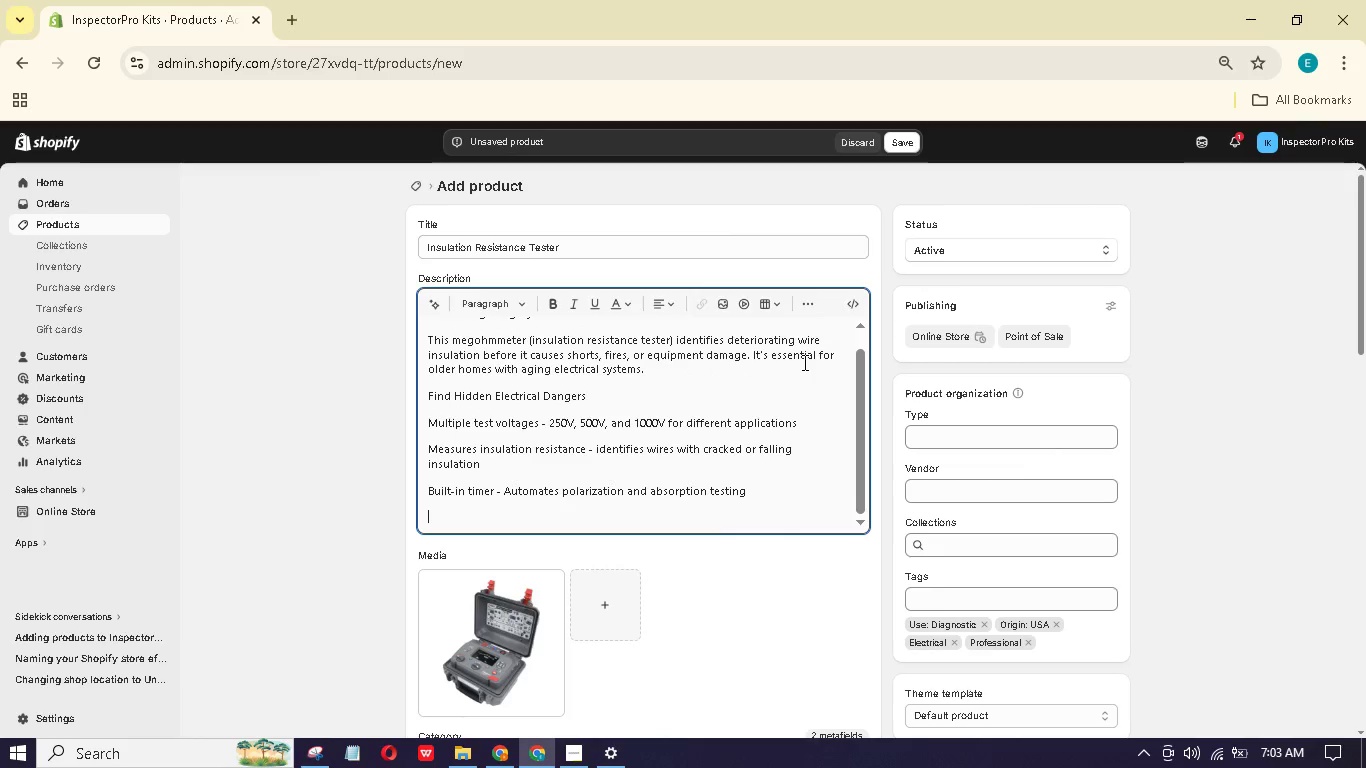 
type(High-contrast backlit display - )
 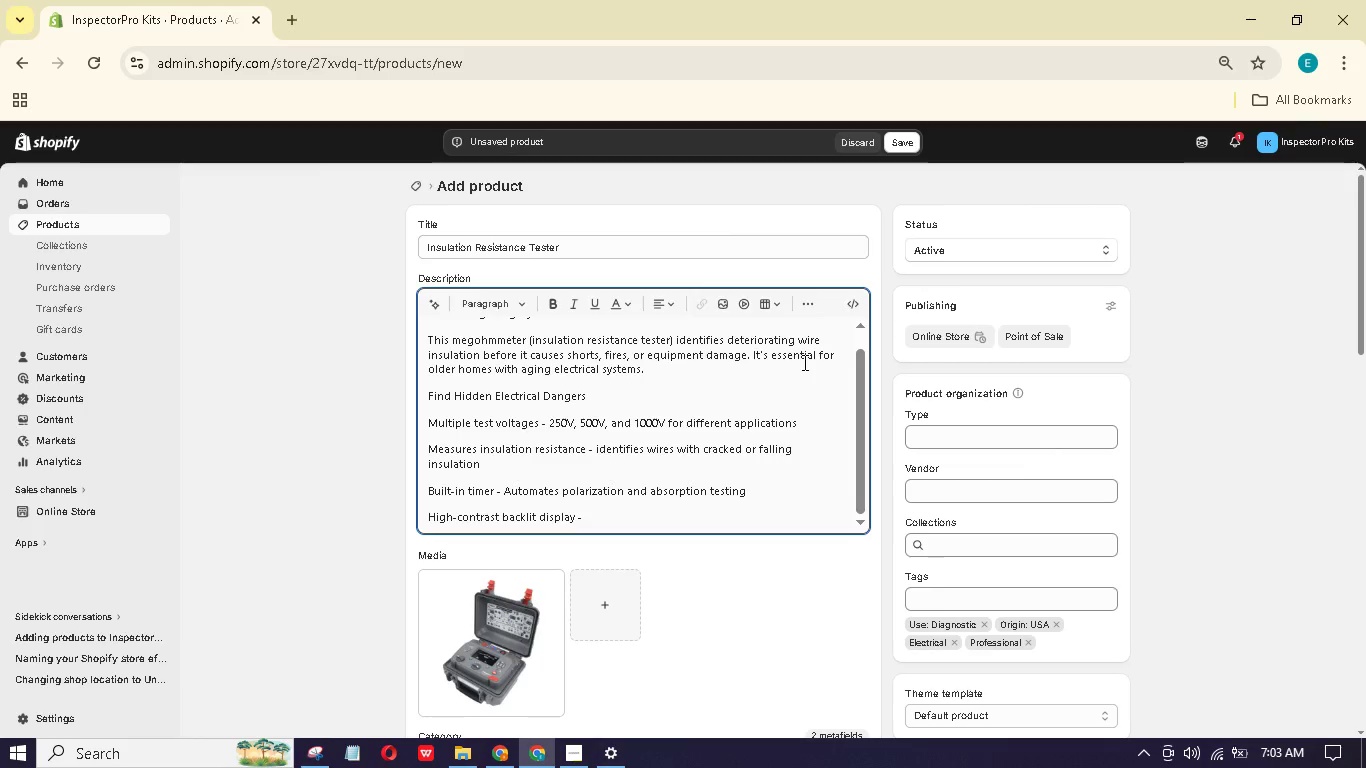 
type(Easy to read n drk basements and crawlspaces)
 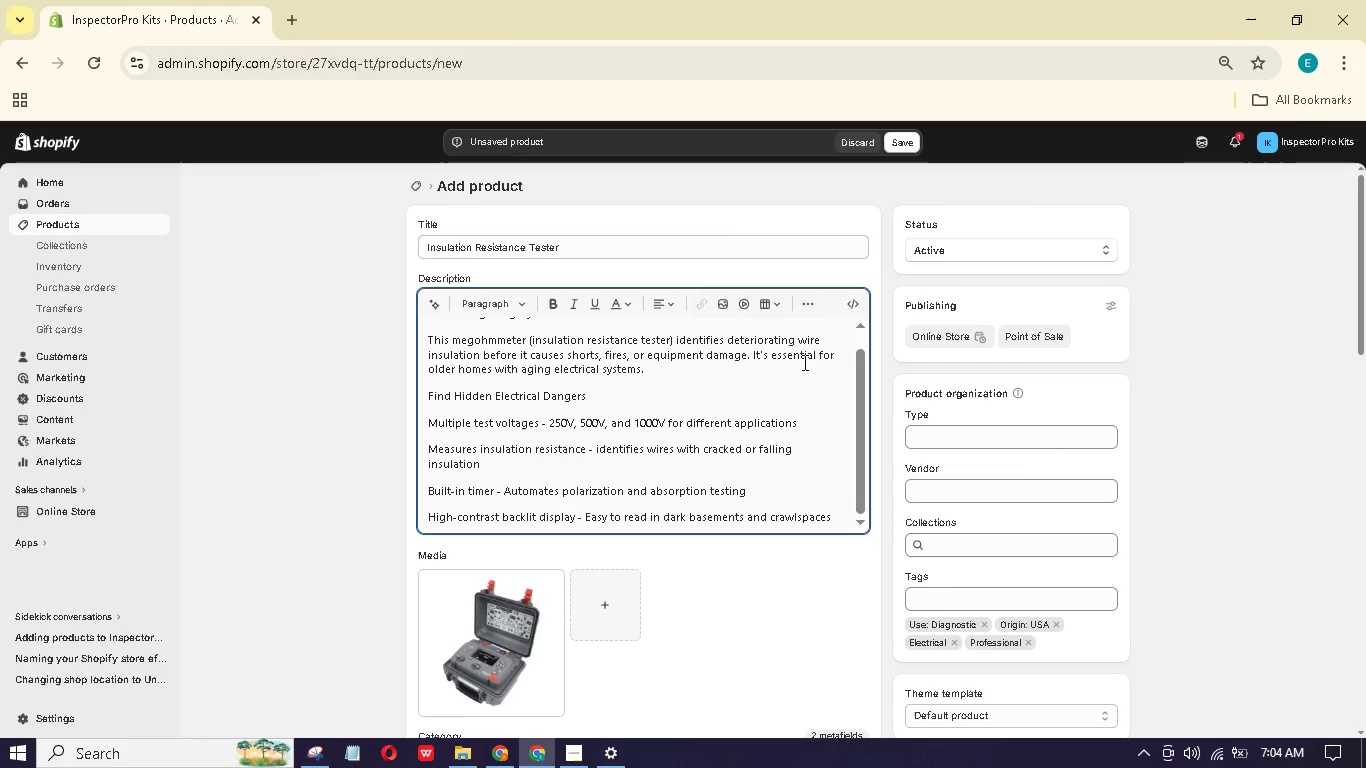 
hold_key(key=I, duration=0.33)
 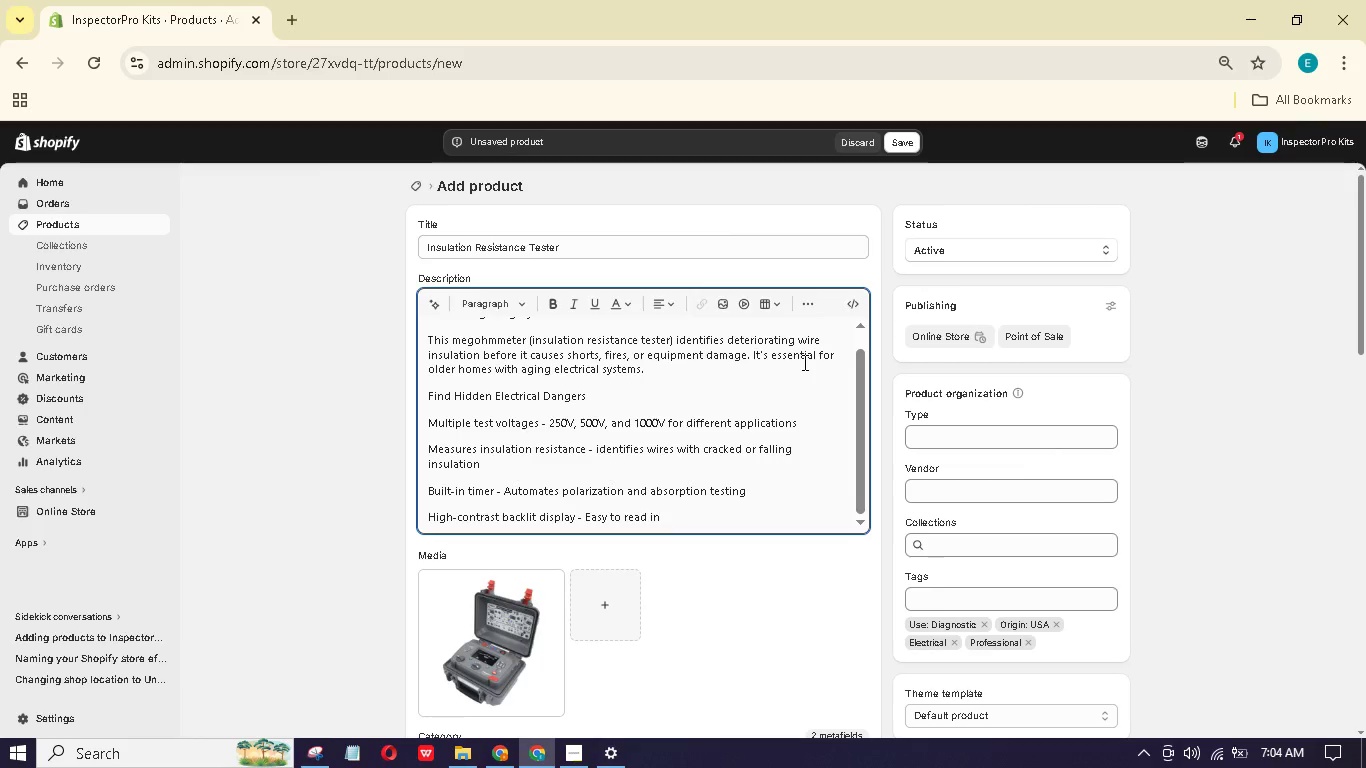 
wait(11.24)
 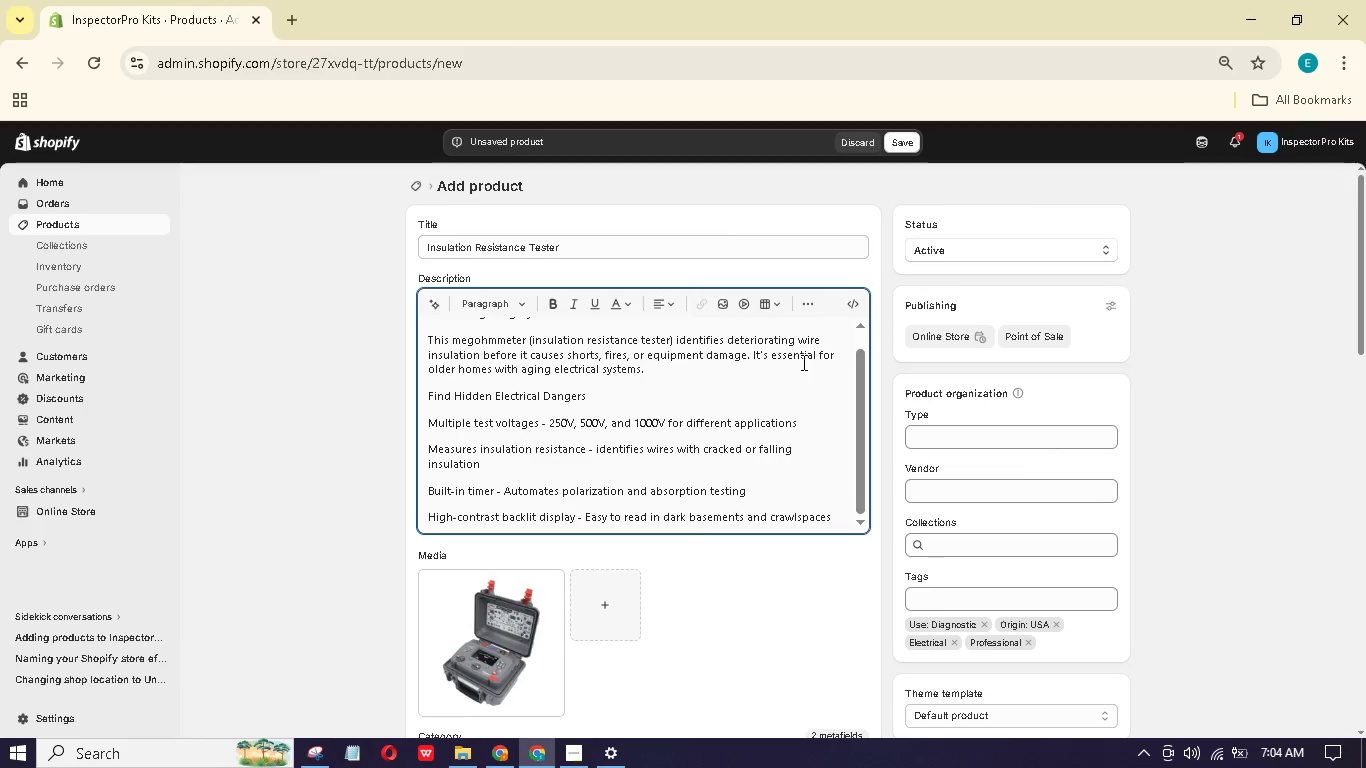 
key(Enter)
 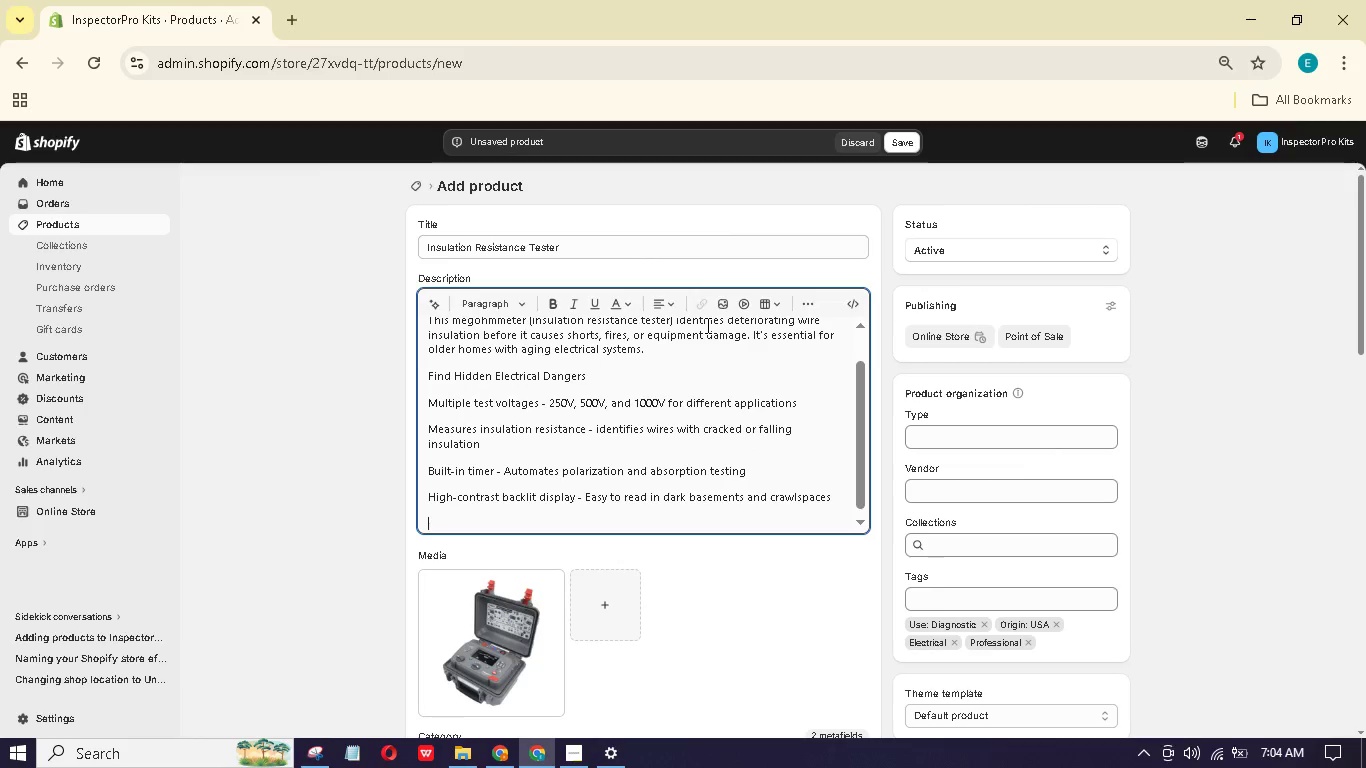 
type(Technical)
 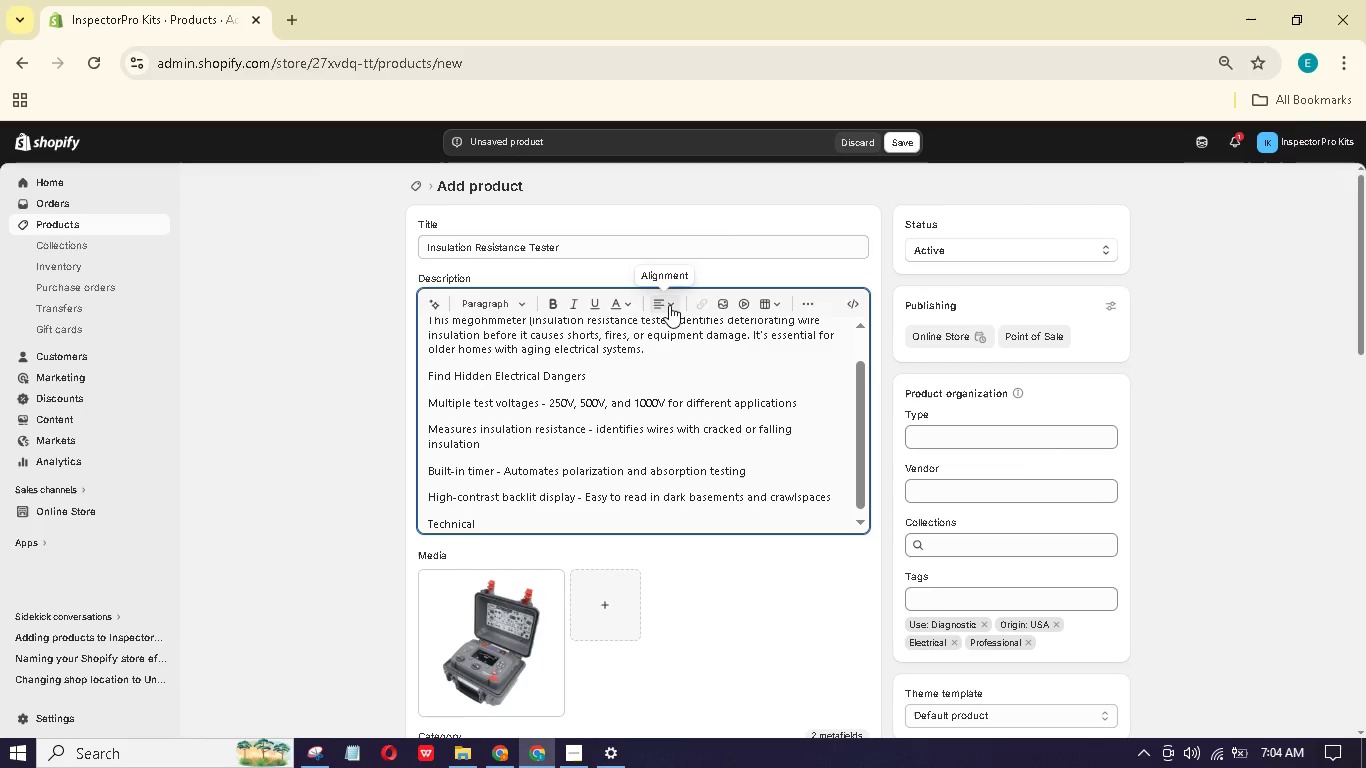 
type( Specificatins)
 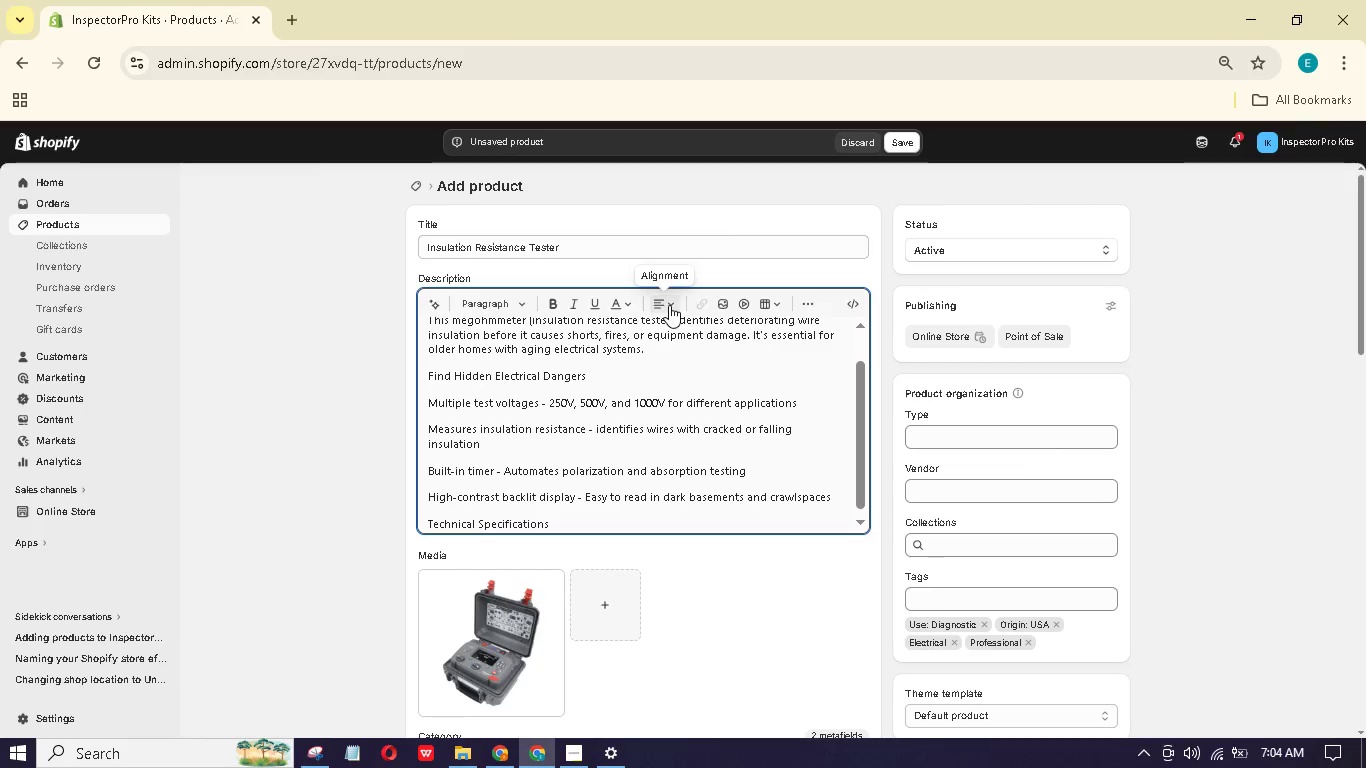 
 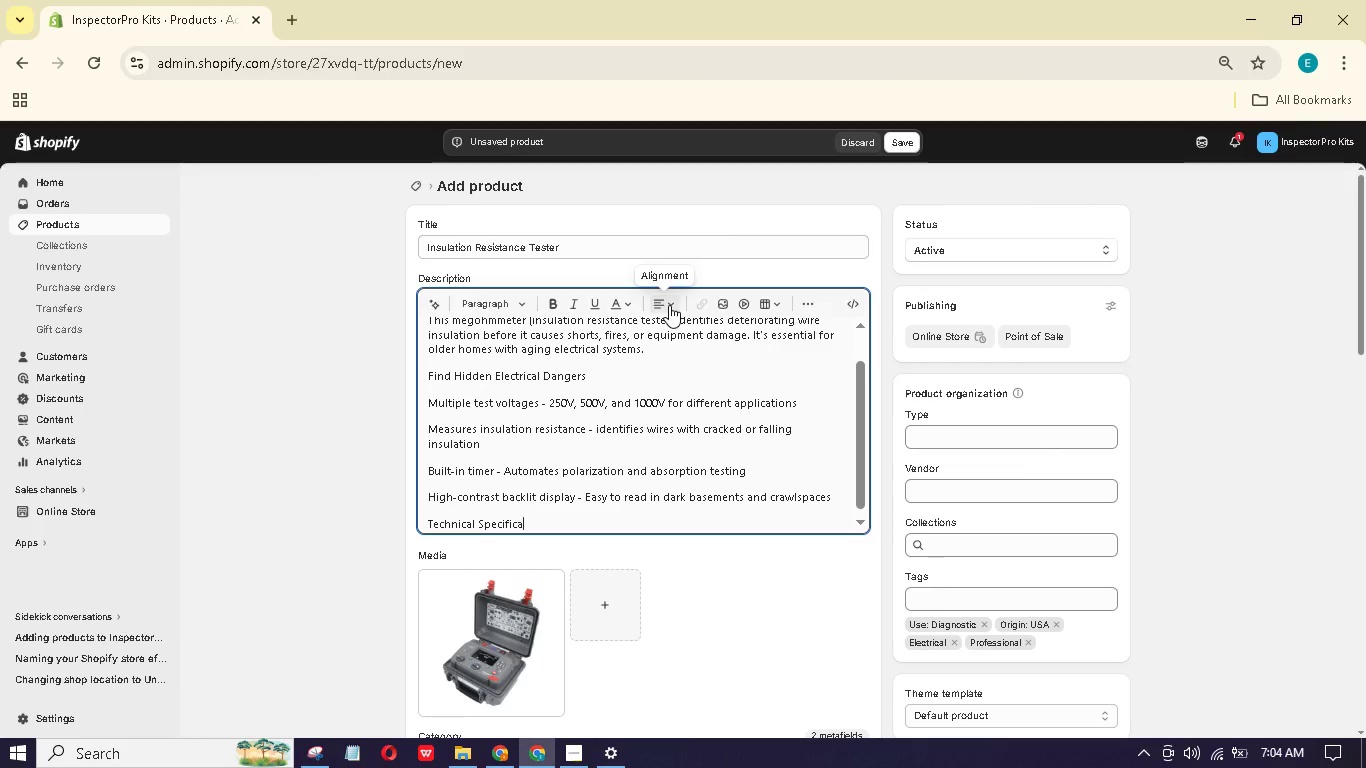 
hold_key(key=O, duration=0.31)
 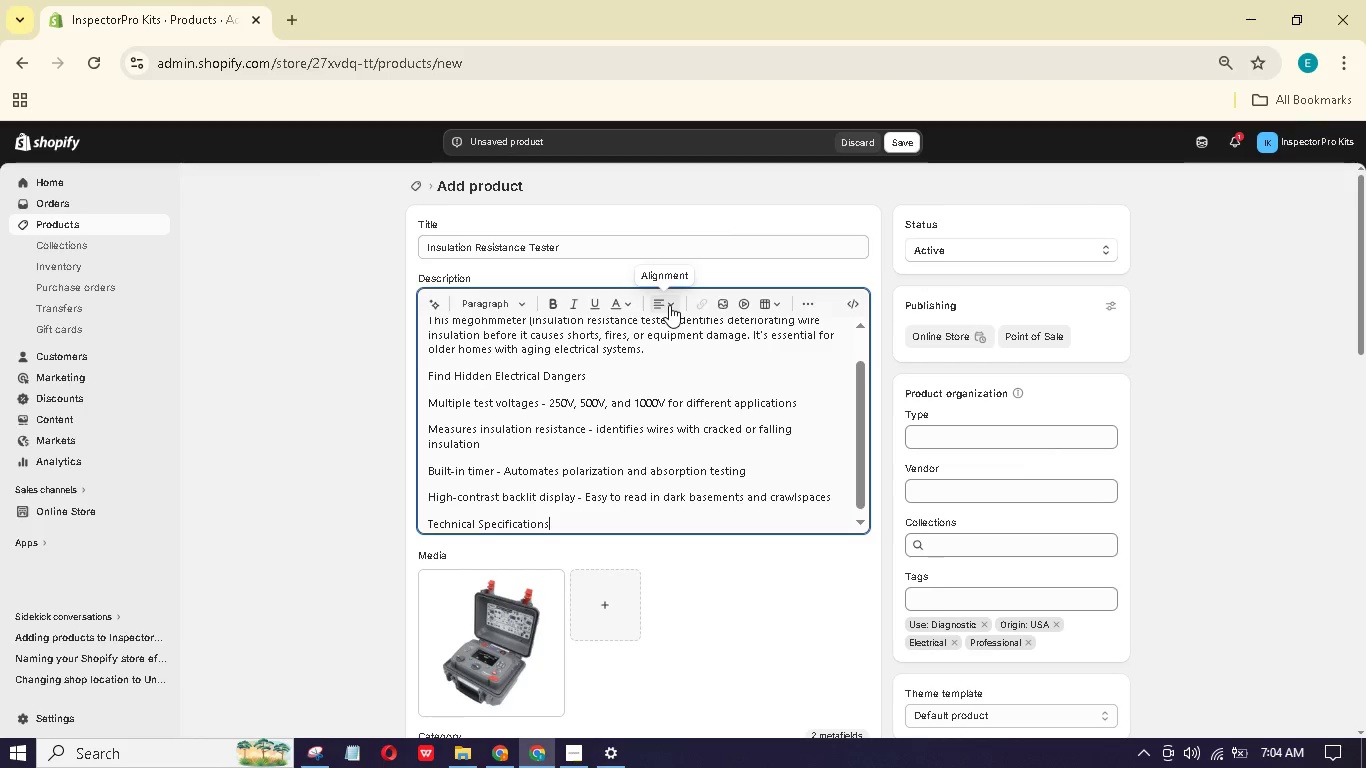 
key(Enter)
 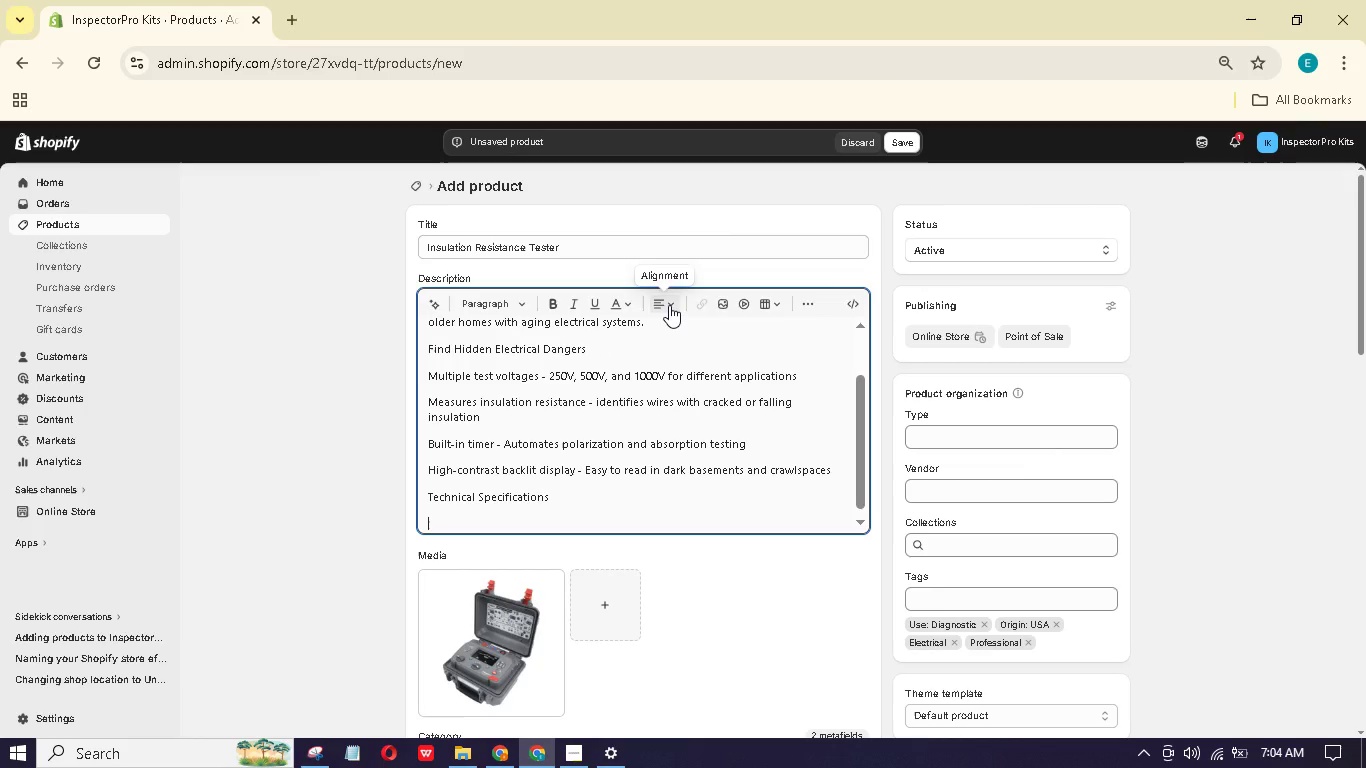 
type(Tet voltae: 50)
 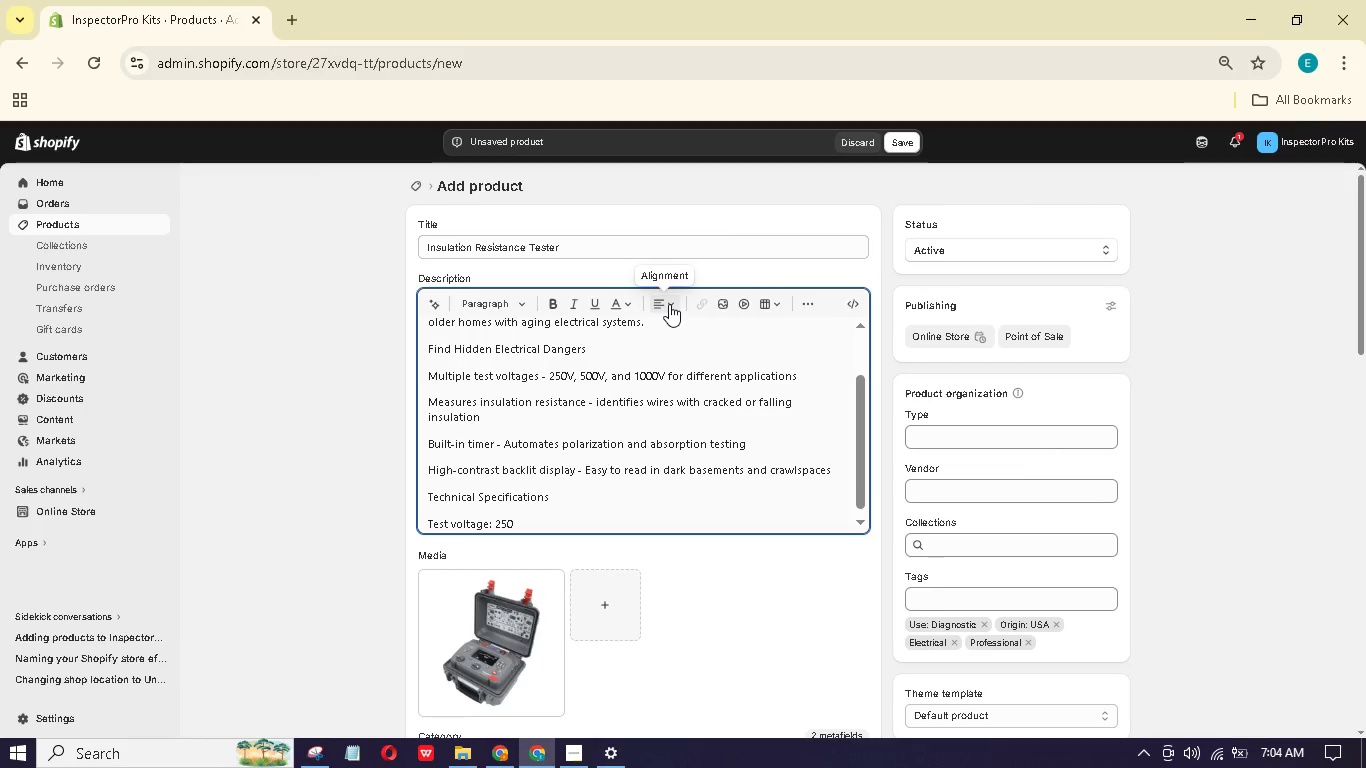 
hold_key(key=S, duration=0.38)
 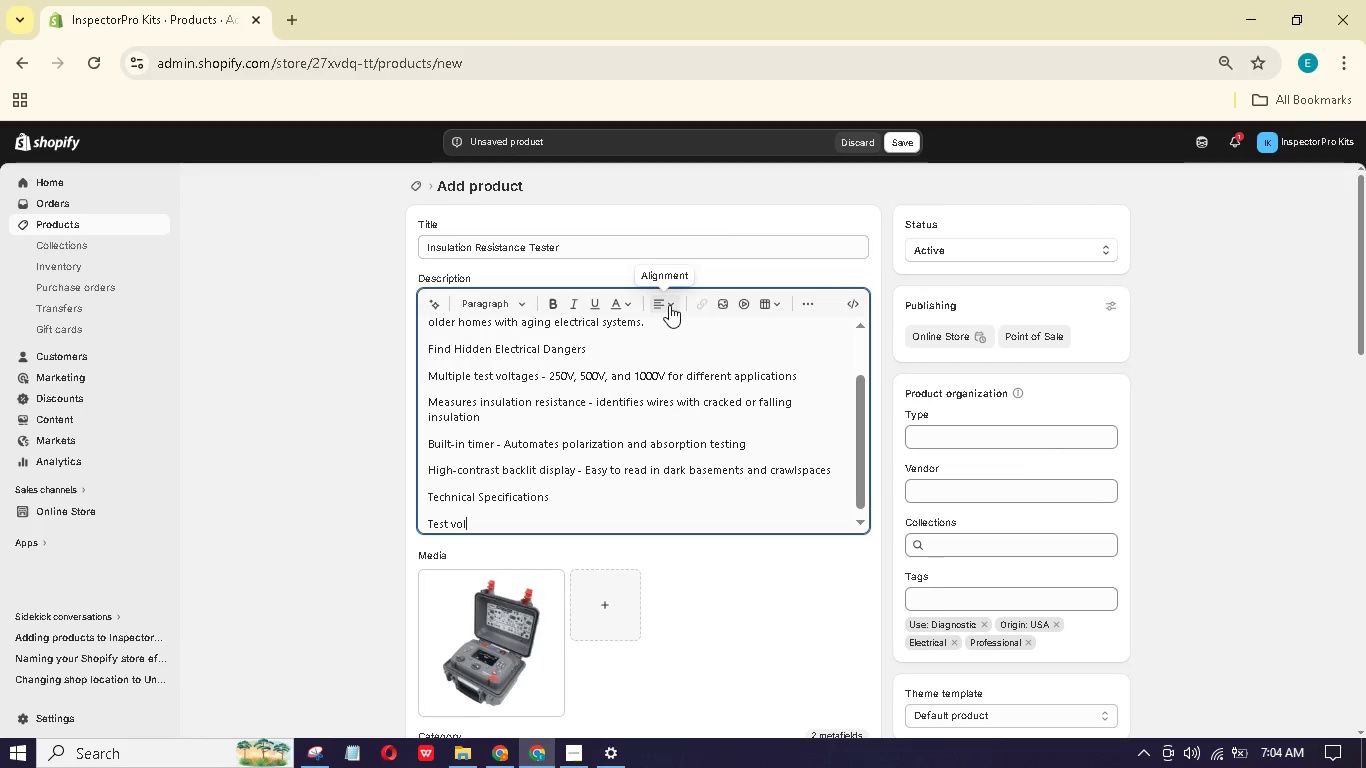 
hold_key(key=G, duration=0.31)
 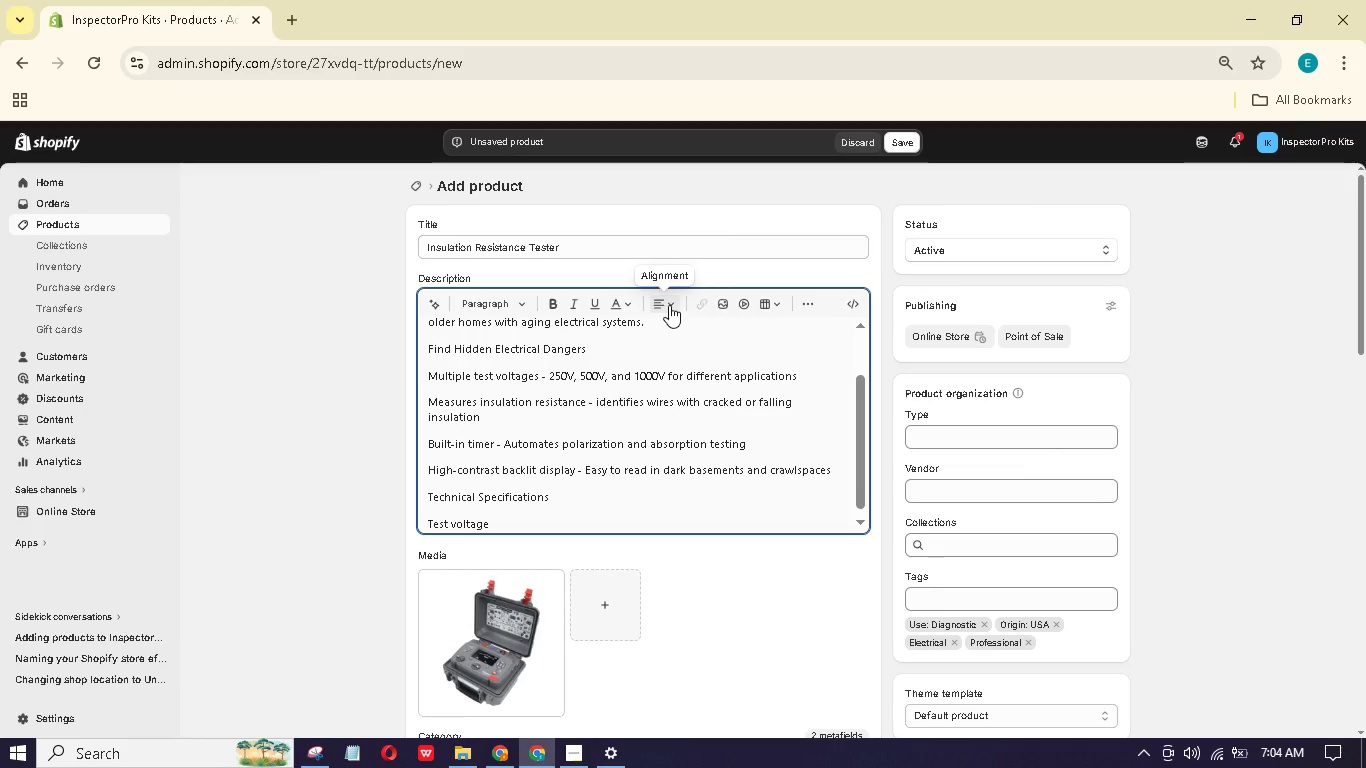 
hold_key(key=2, duration=0.33)
 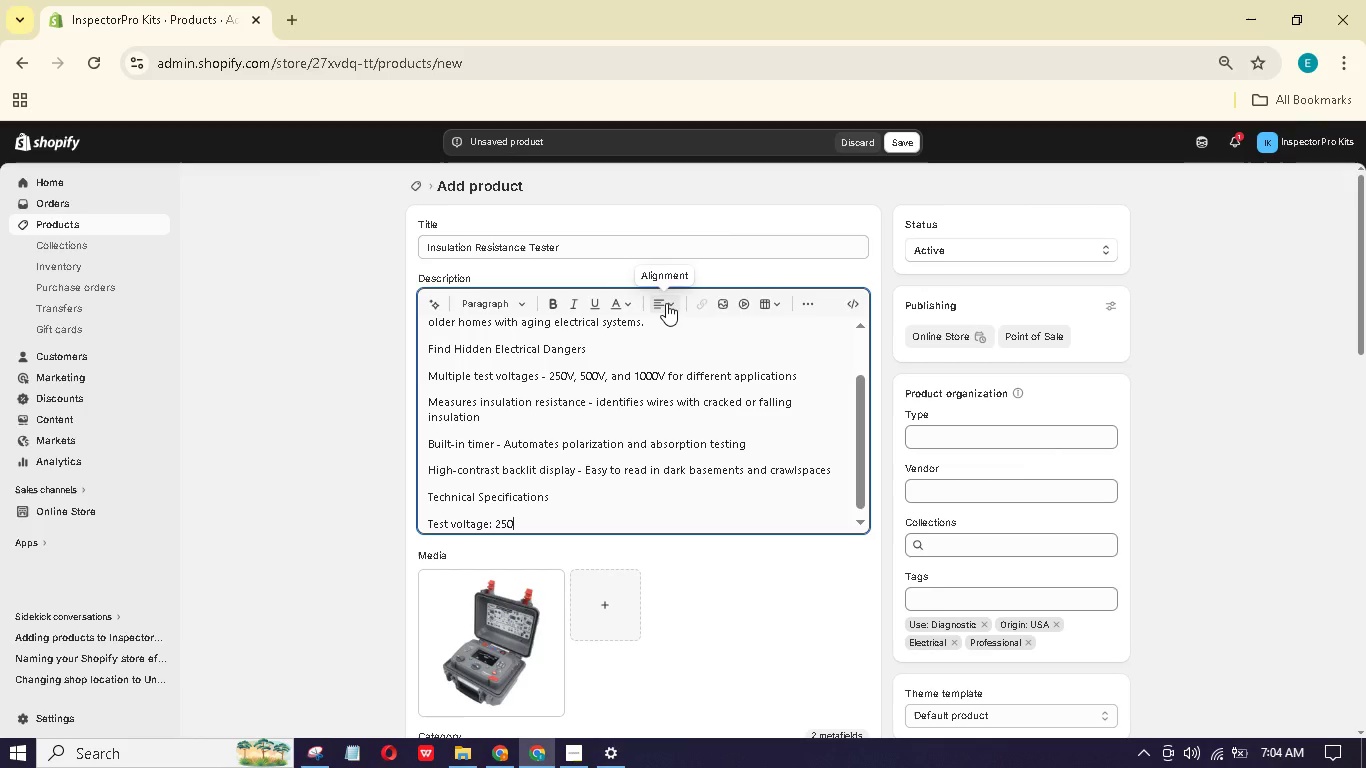 
wait(6.66)
 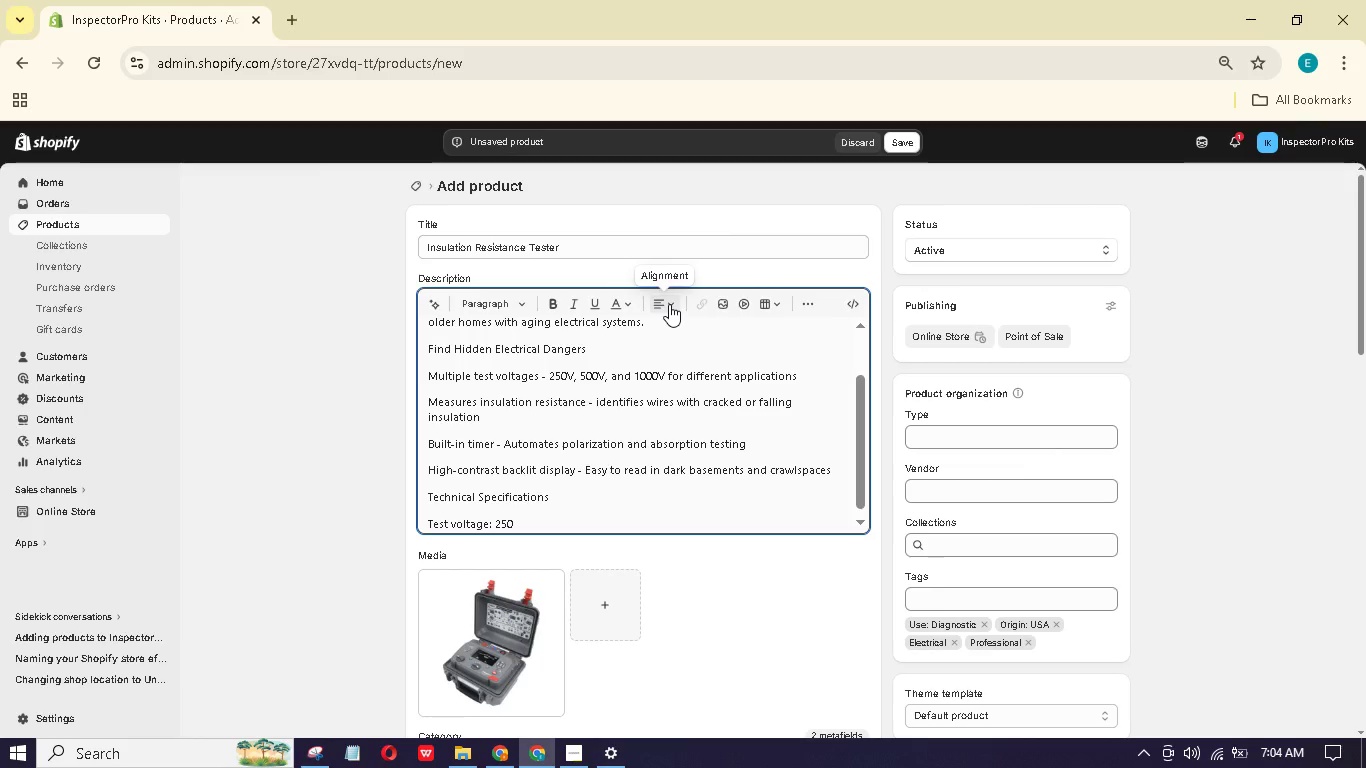 
type(V, 500V, 1000V)
 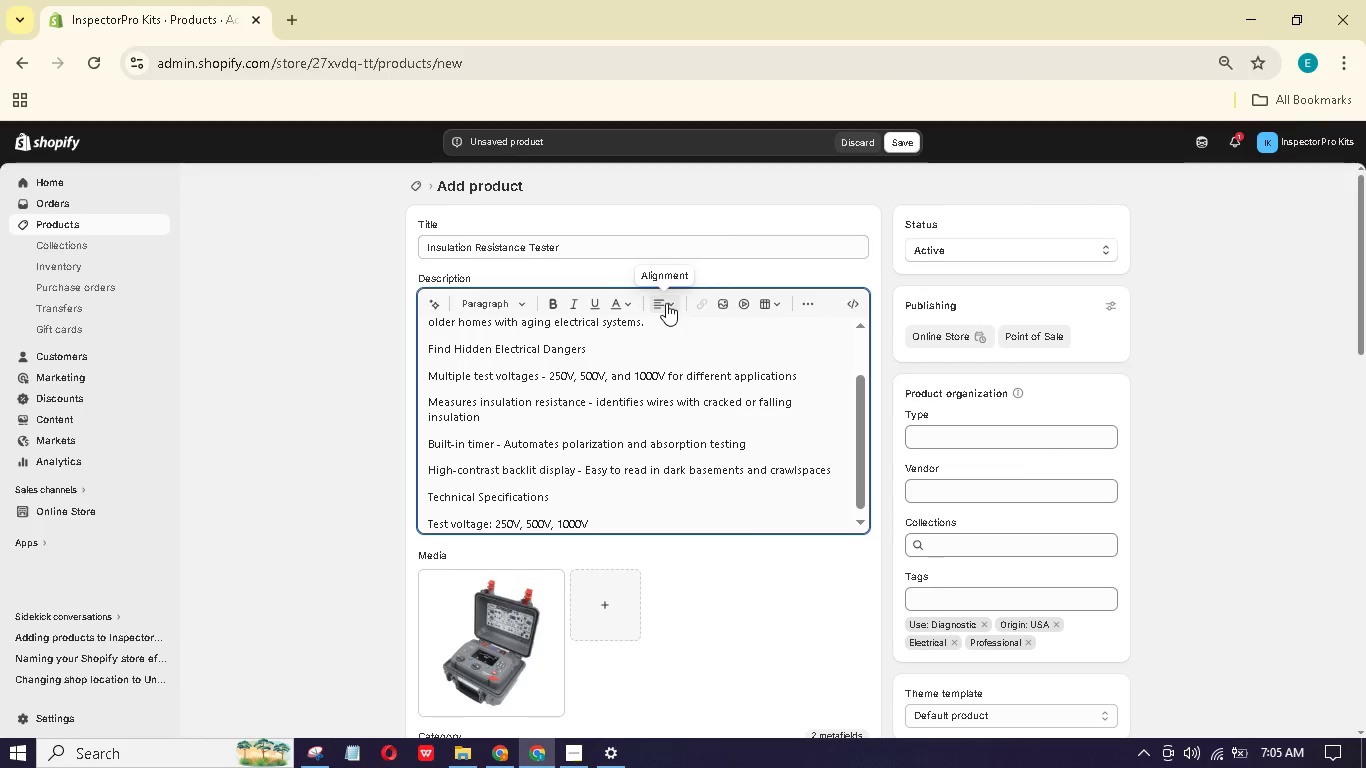 
key(Enter)
 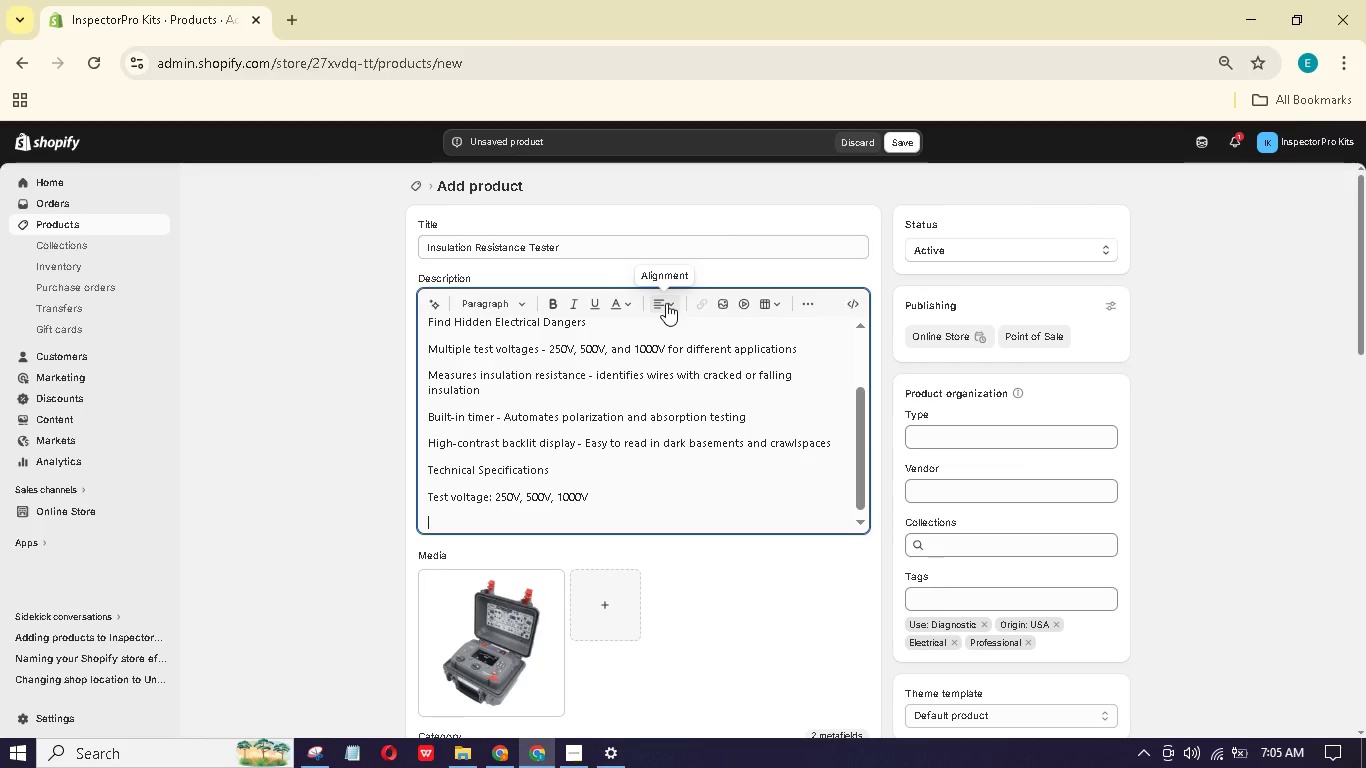 
hold_key(key=ShiftLeft, duration=0.53)
 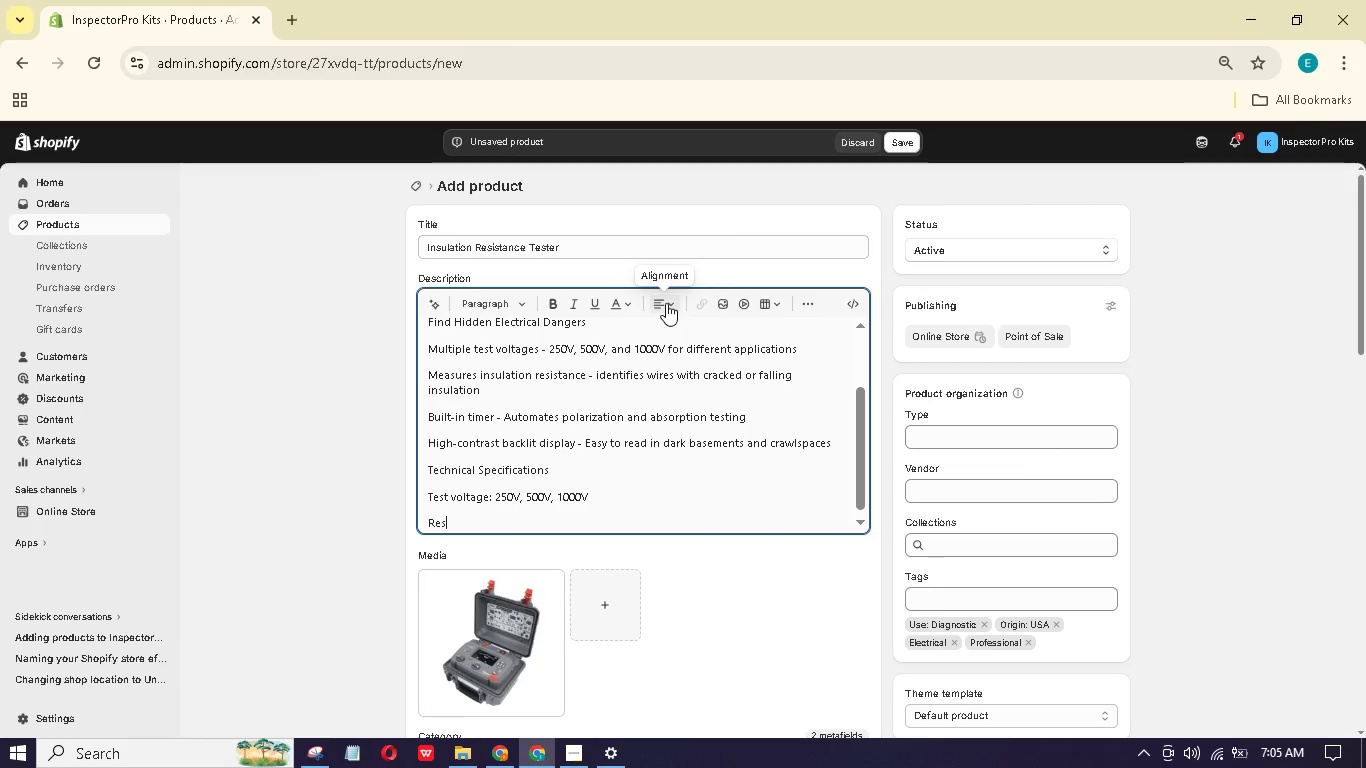 
hold_key(key=R, duration=0.38)
 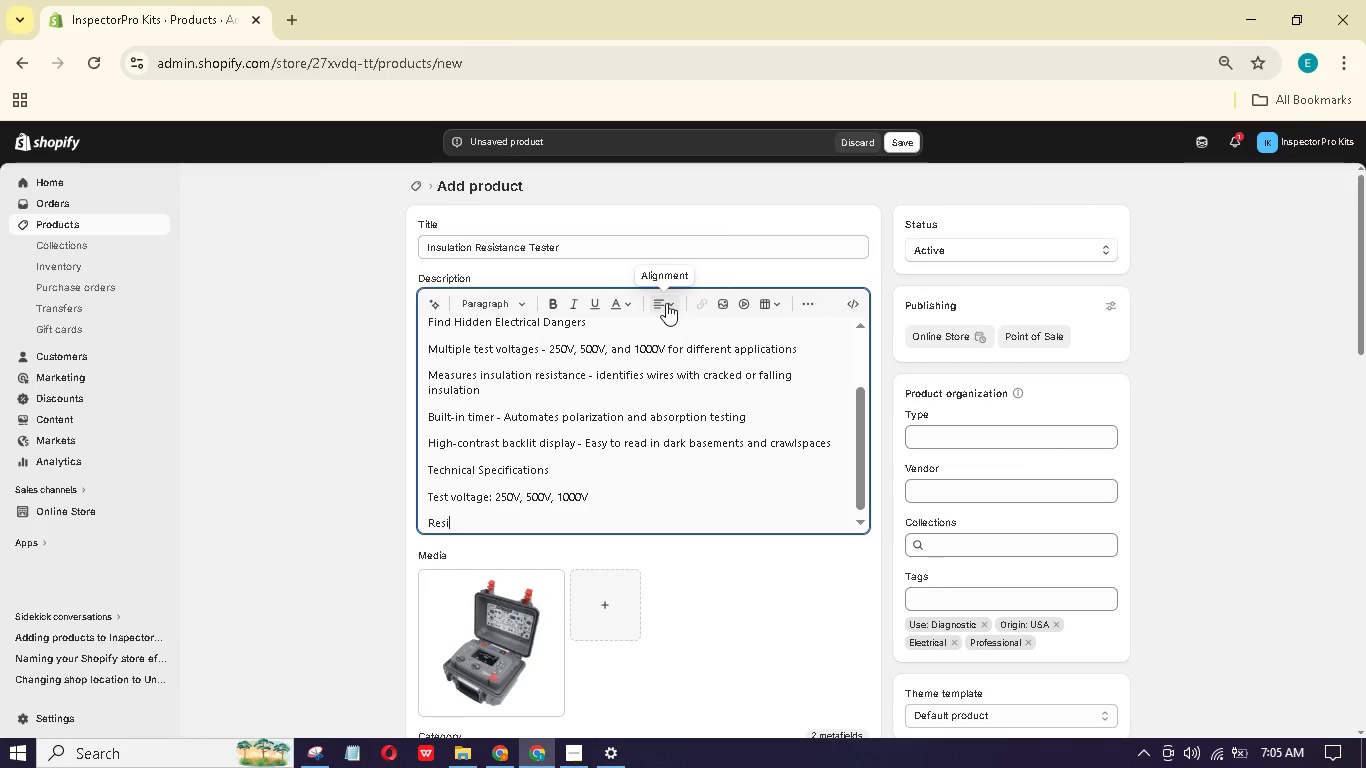 
type(esitnce rane: 0.01 M)
 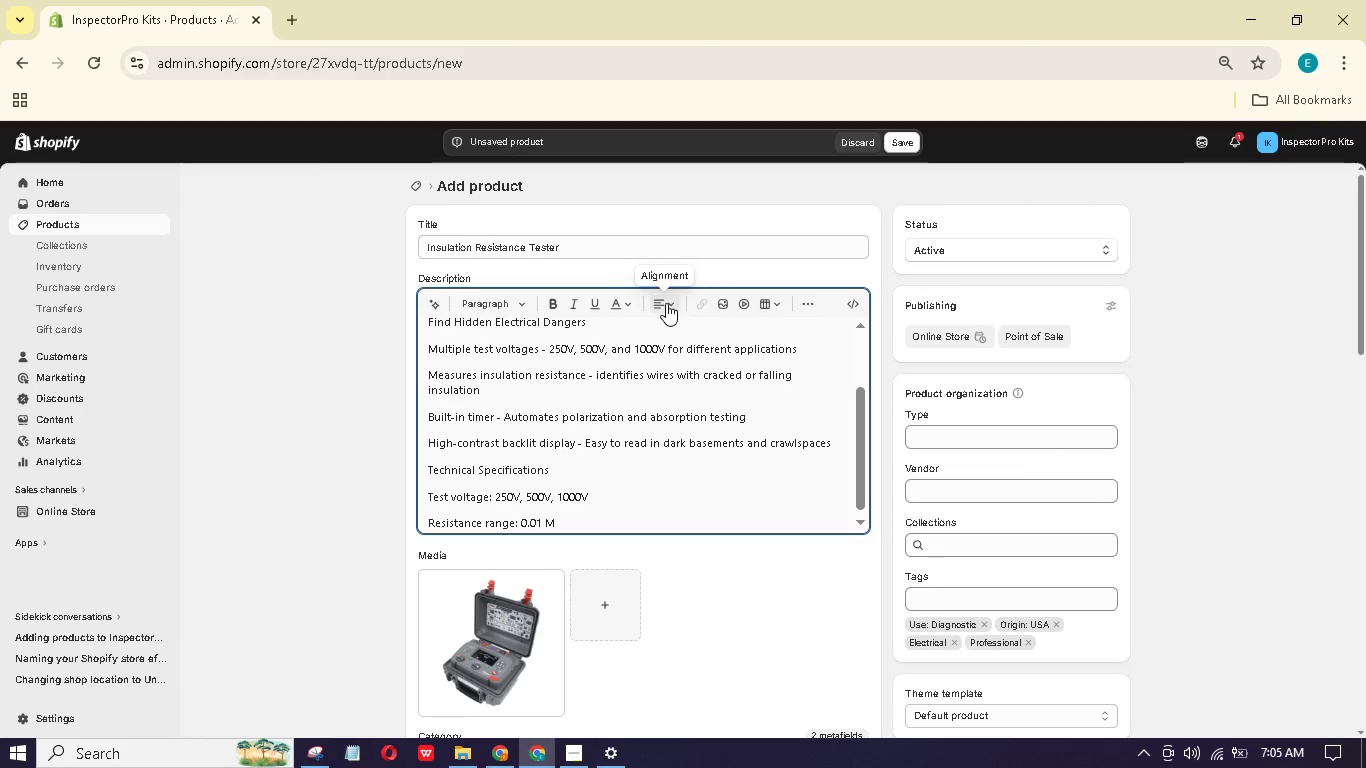 
hold_key(key=G, duration=0.34)
 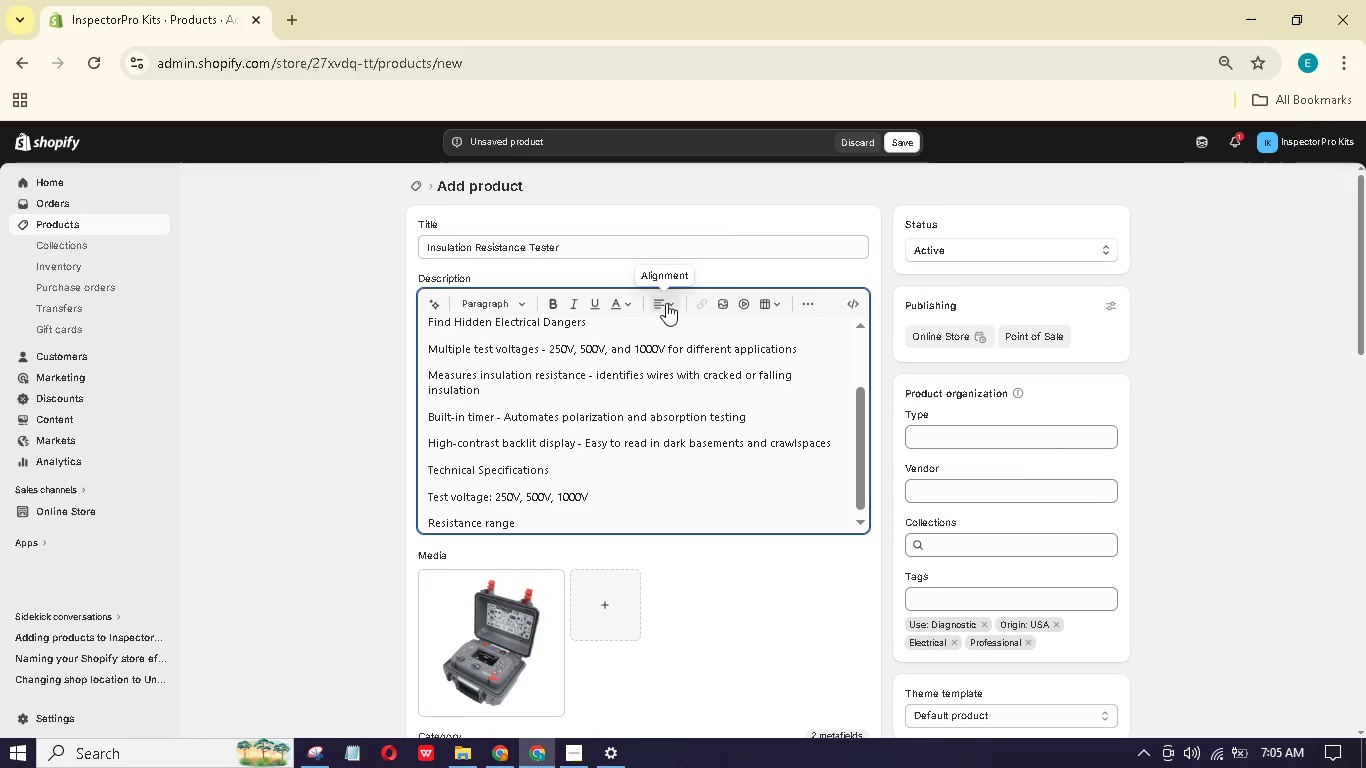 
type(ohm o 2000Mom)
 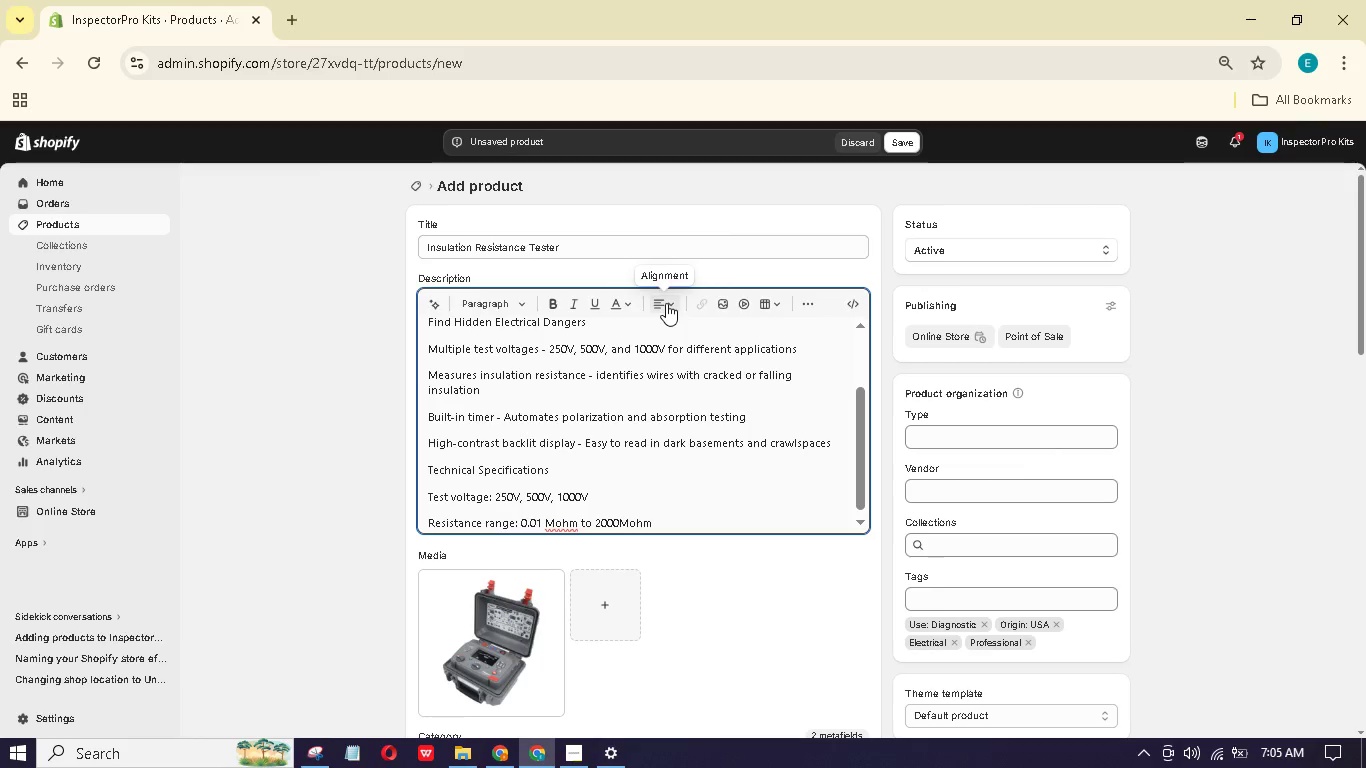 
hold_key(key=T, duration=0.31)
 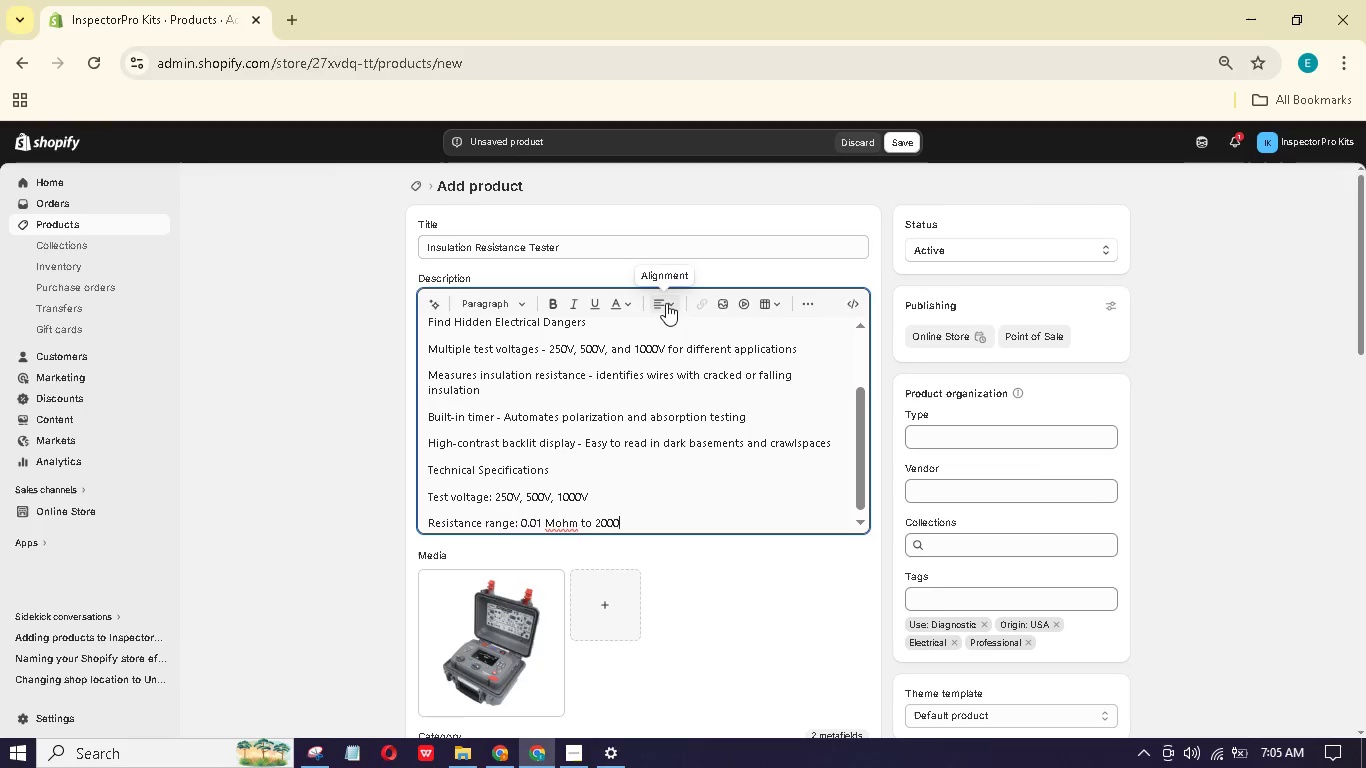 
hold_key(key=H, duration=0.33)
 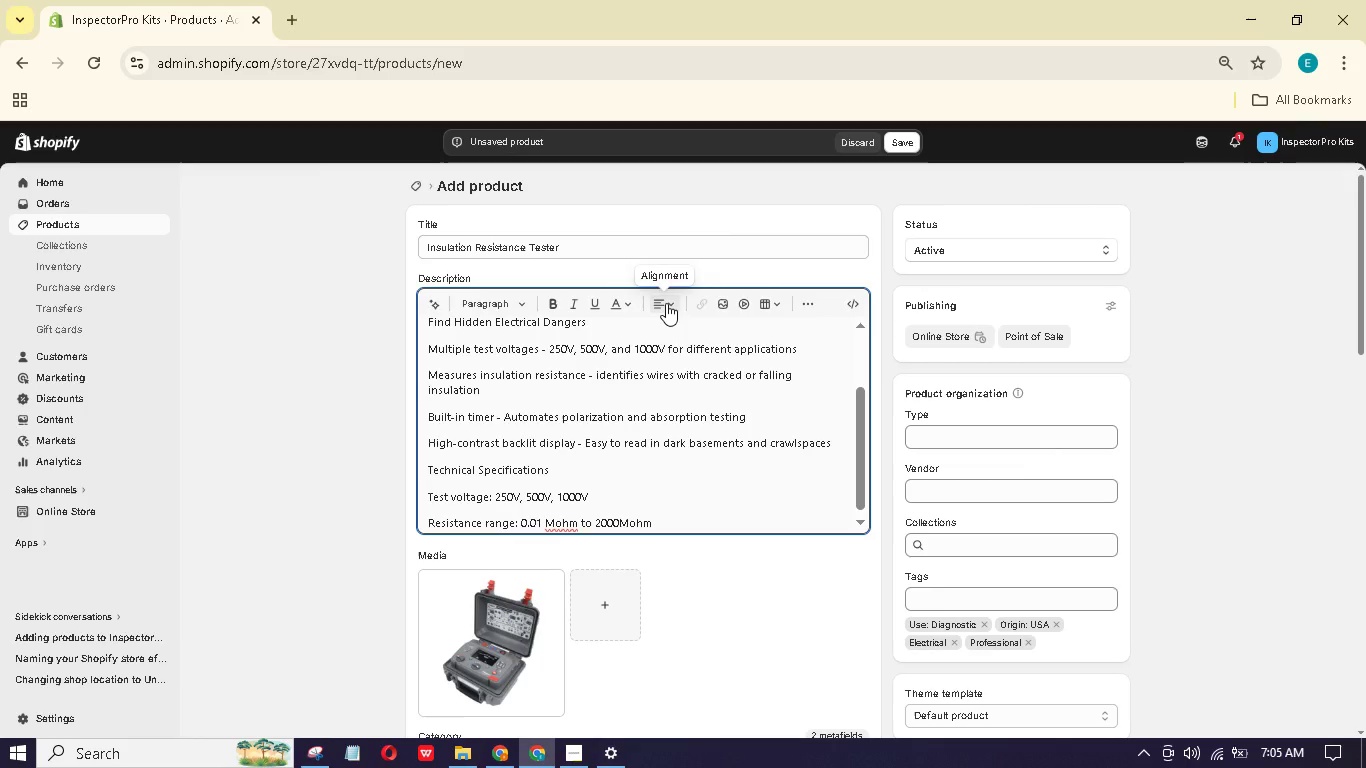 
key(Enter)
 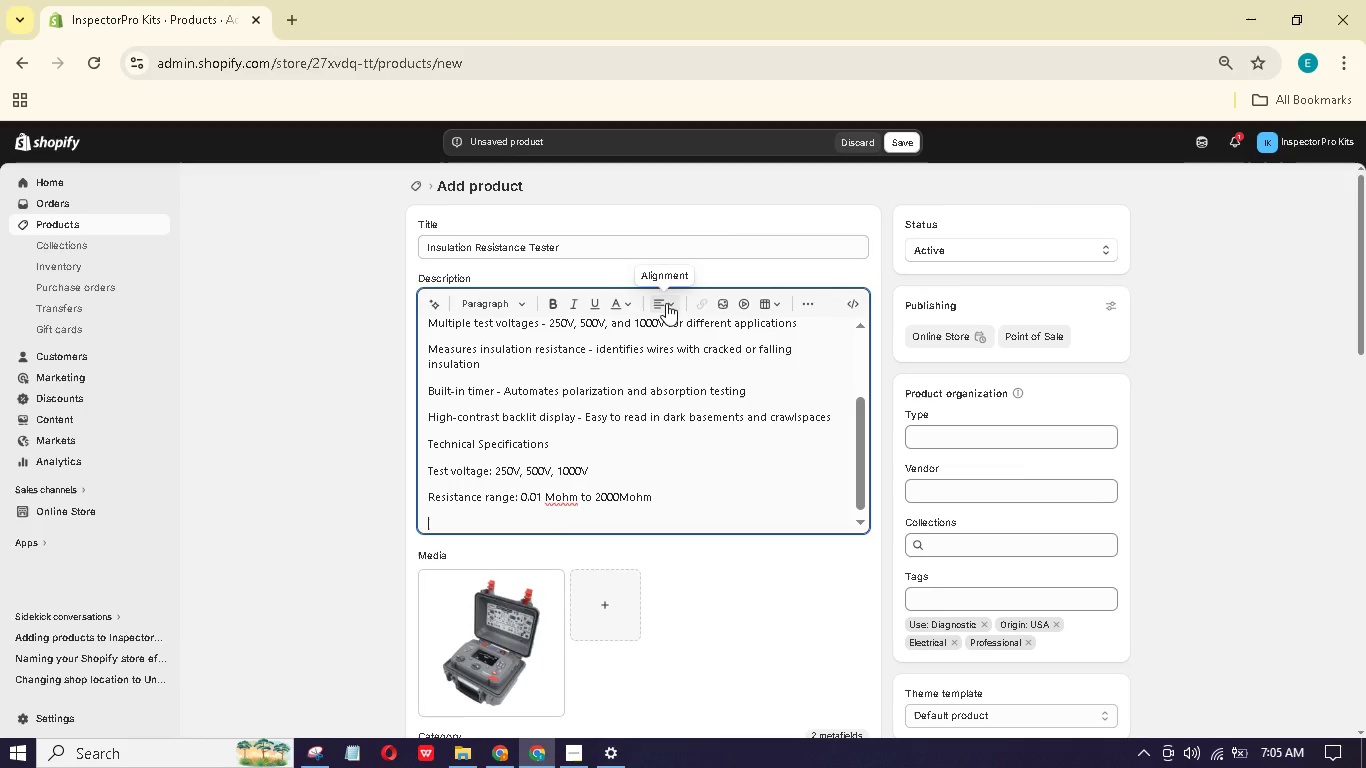 
hold_key(key=ShiftLeft, duration=0.64)
 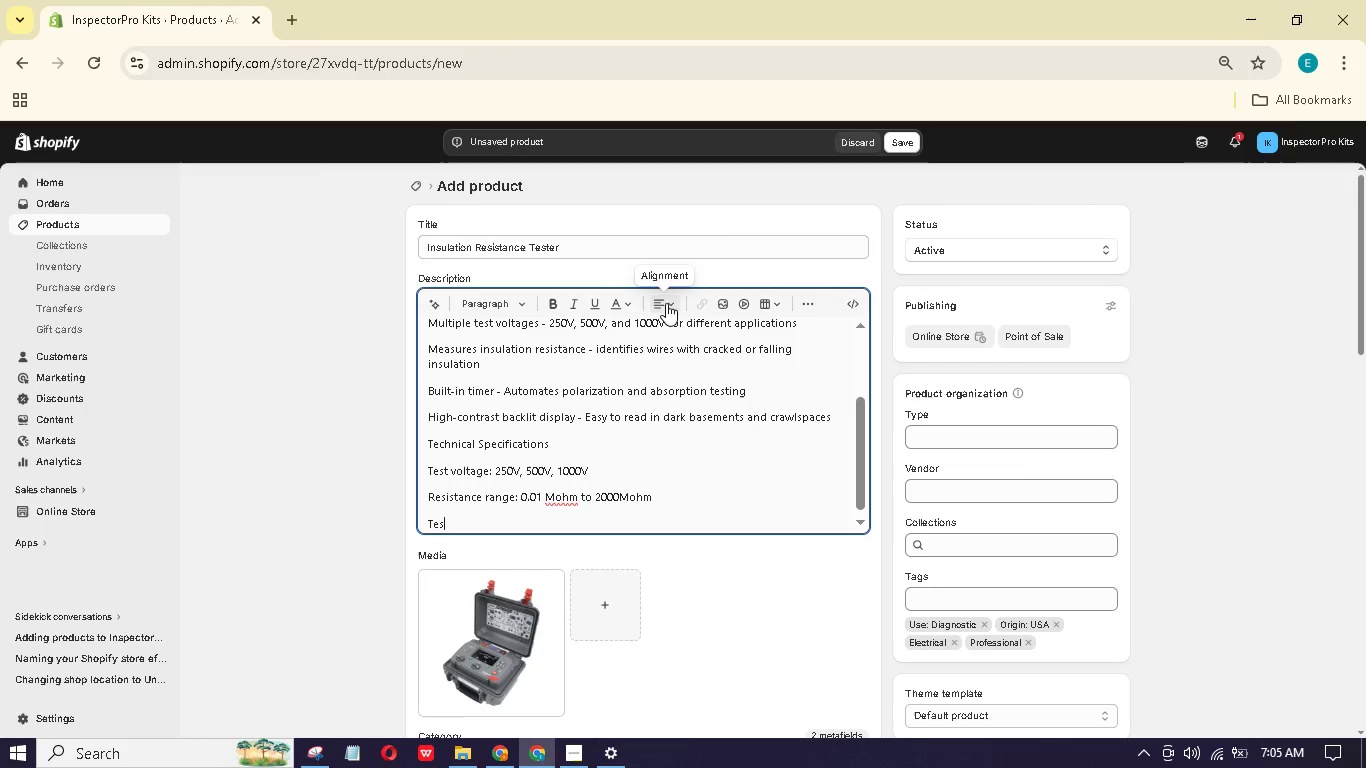 
hold_key(key=T, duration=0.39)
 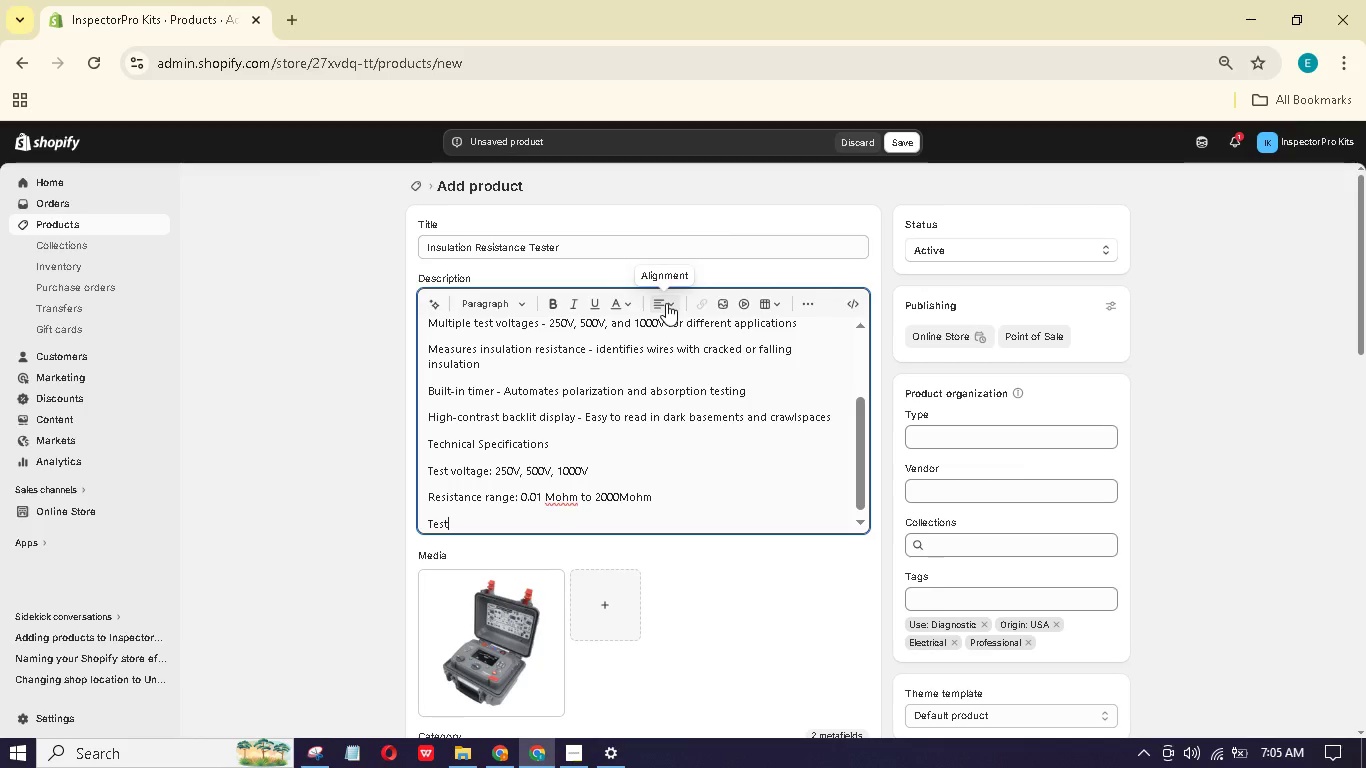 
type(et accuracy: +-3% of reading)
 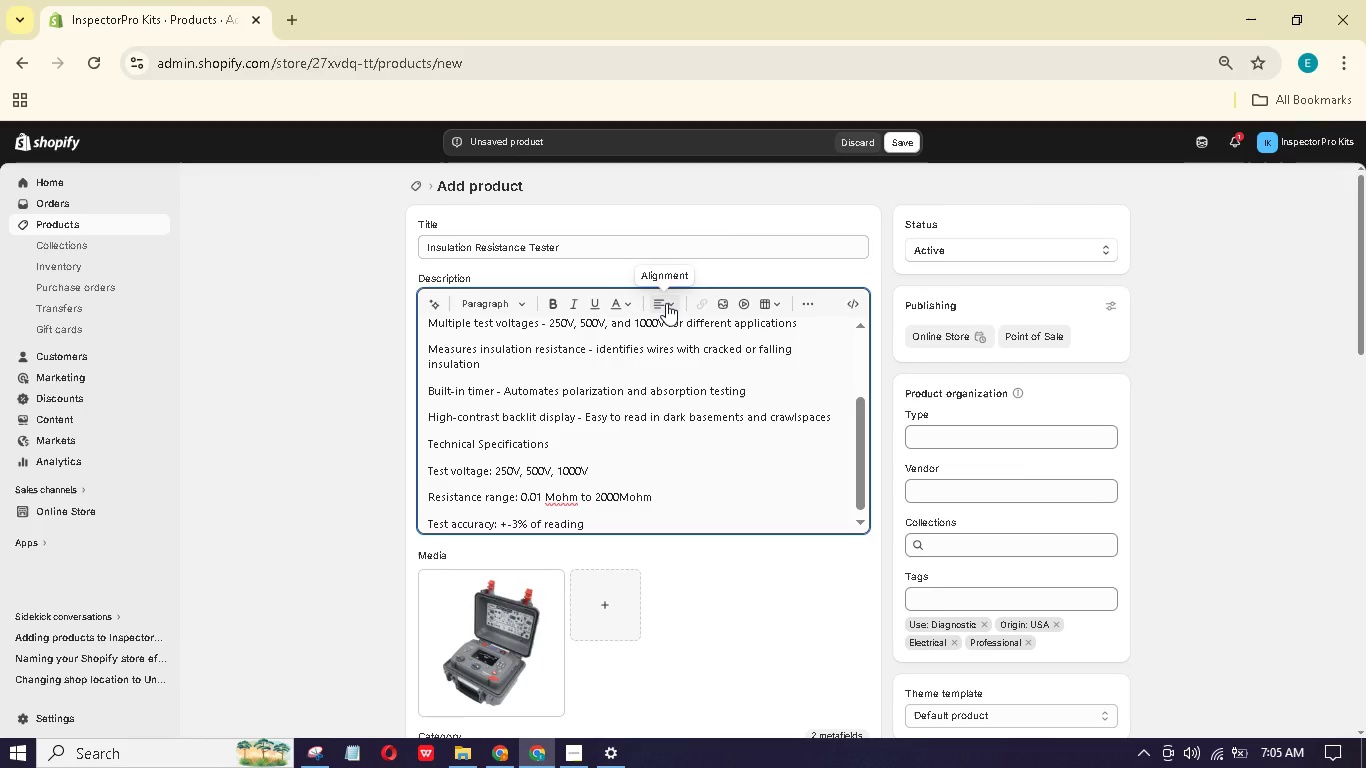 
hold_key(key=S, duration=0.42)
 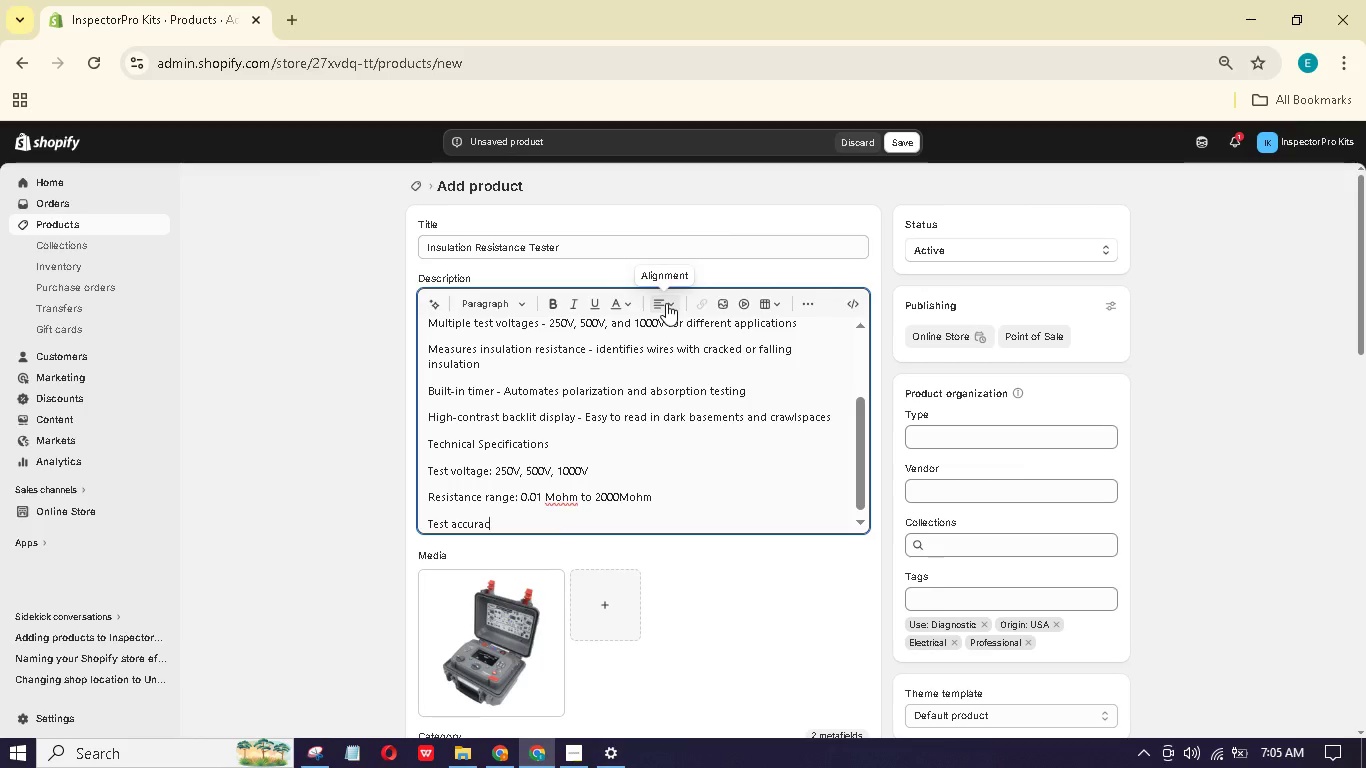 
key(Enter)
 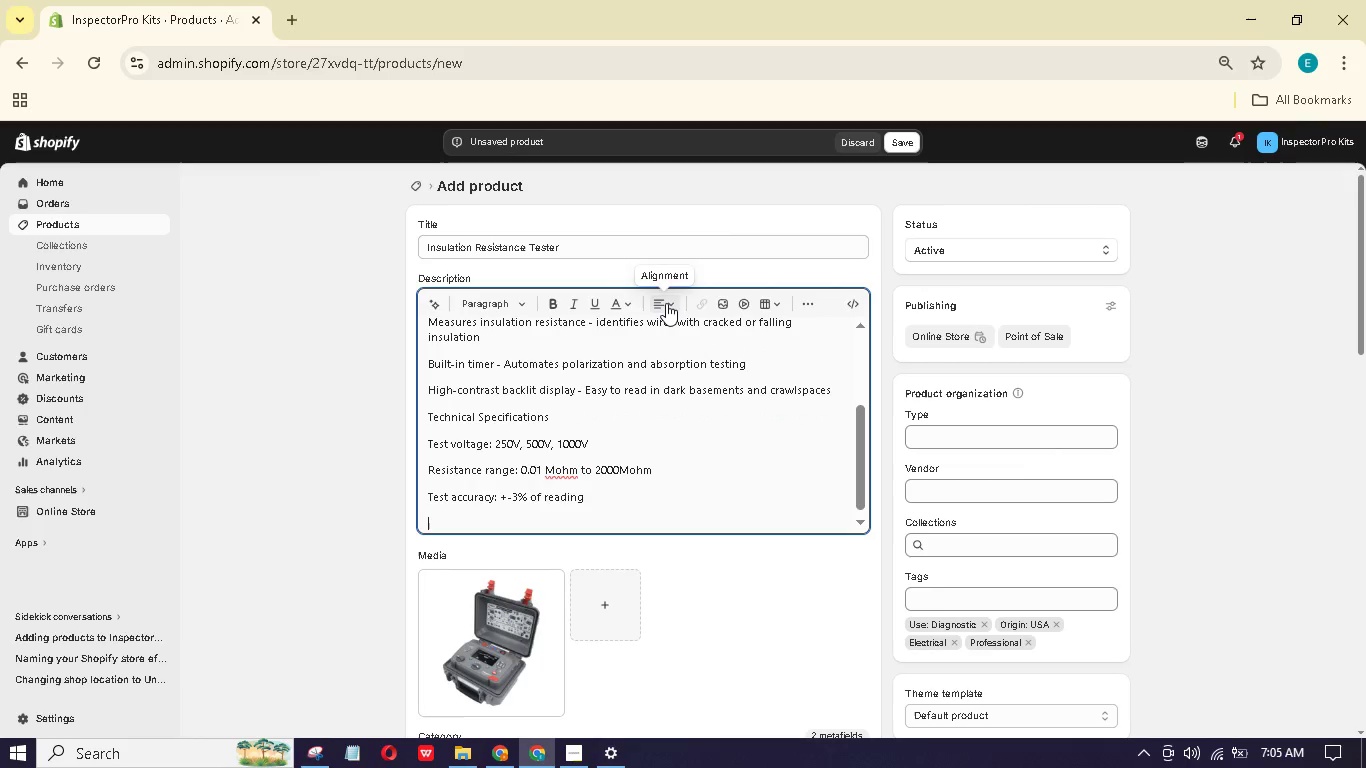 
type(Safety)
 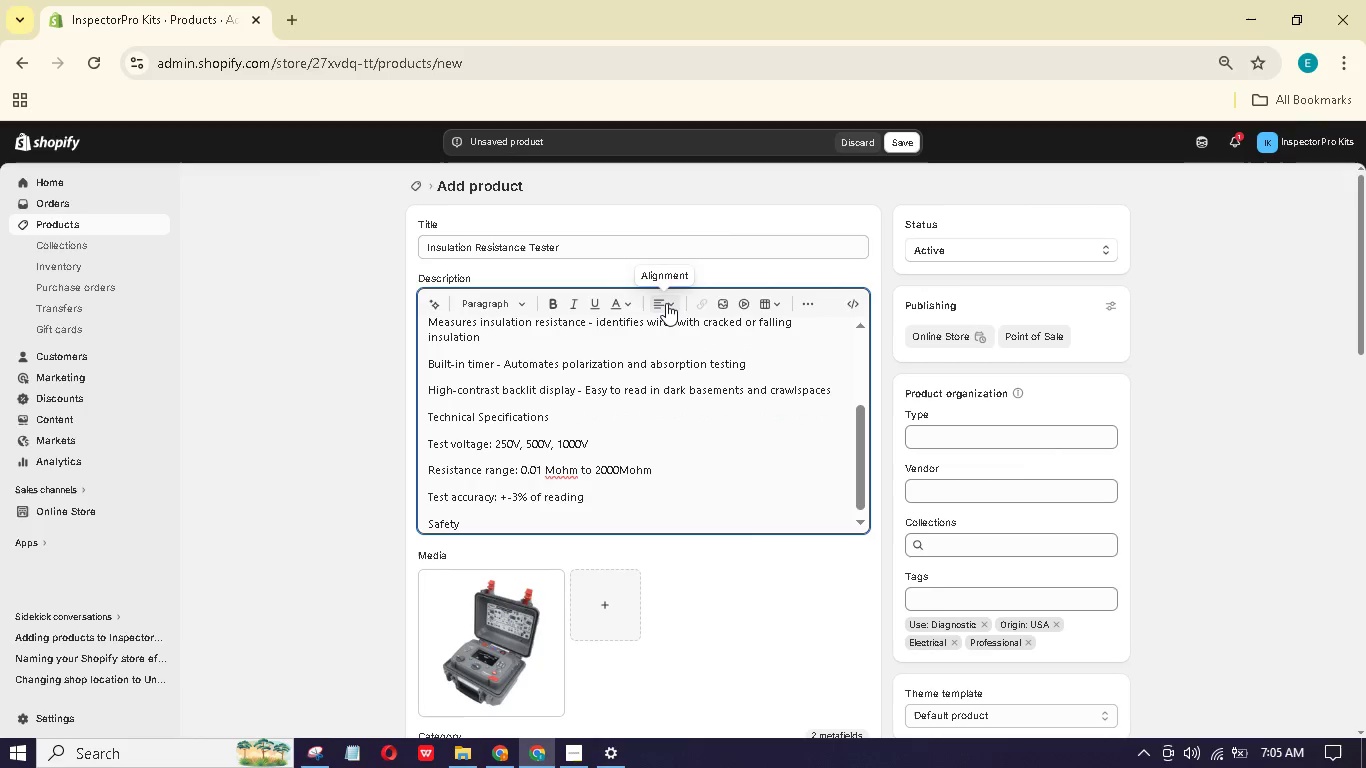 
type( rating: CAT III 600v)
key(Backspace)
type(V)
 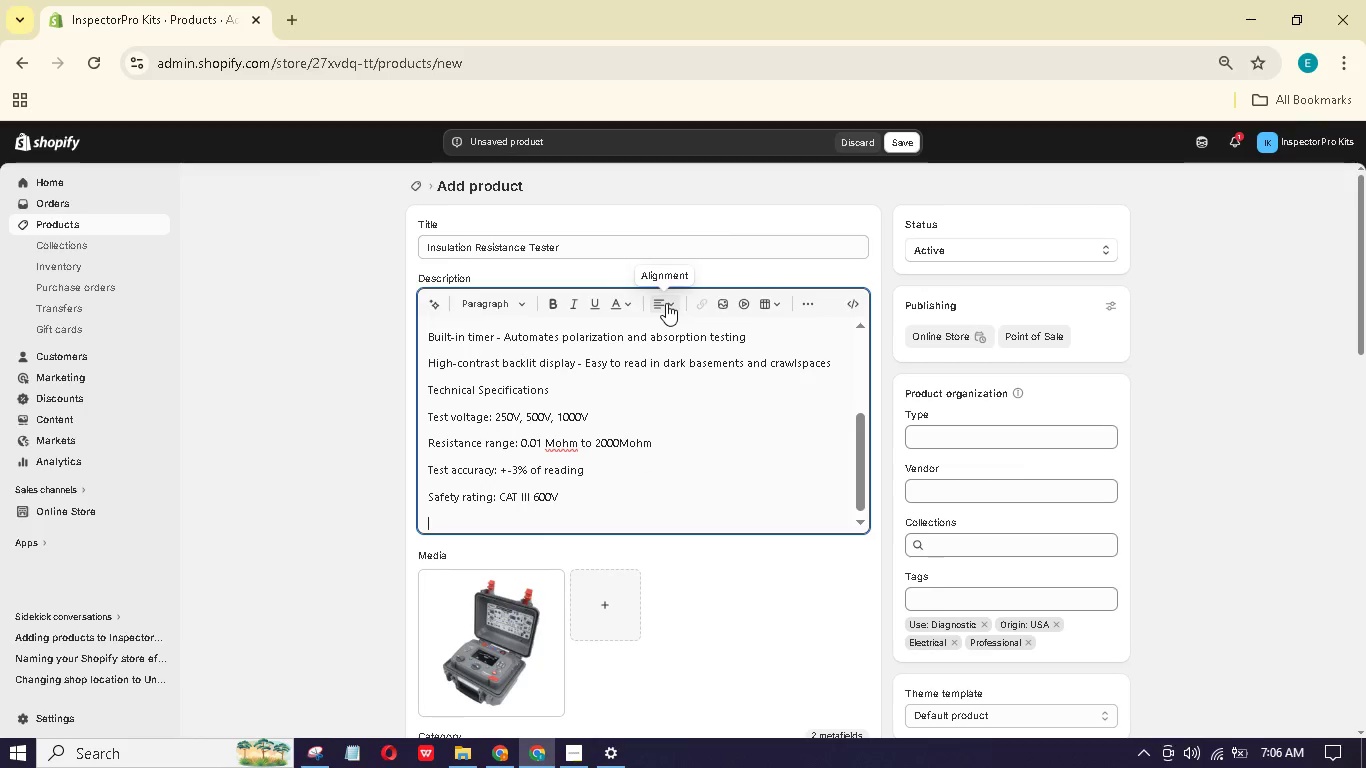 
 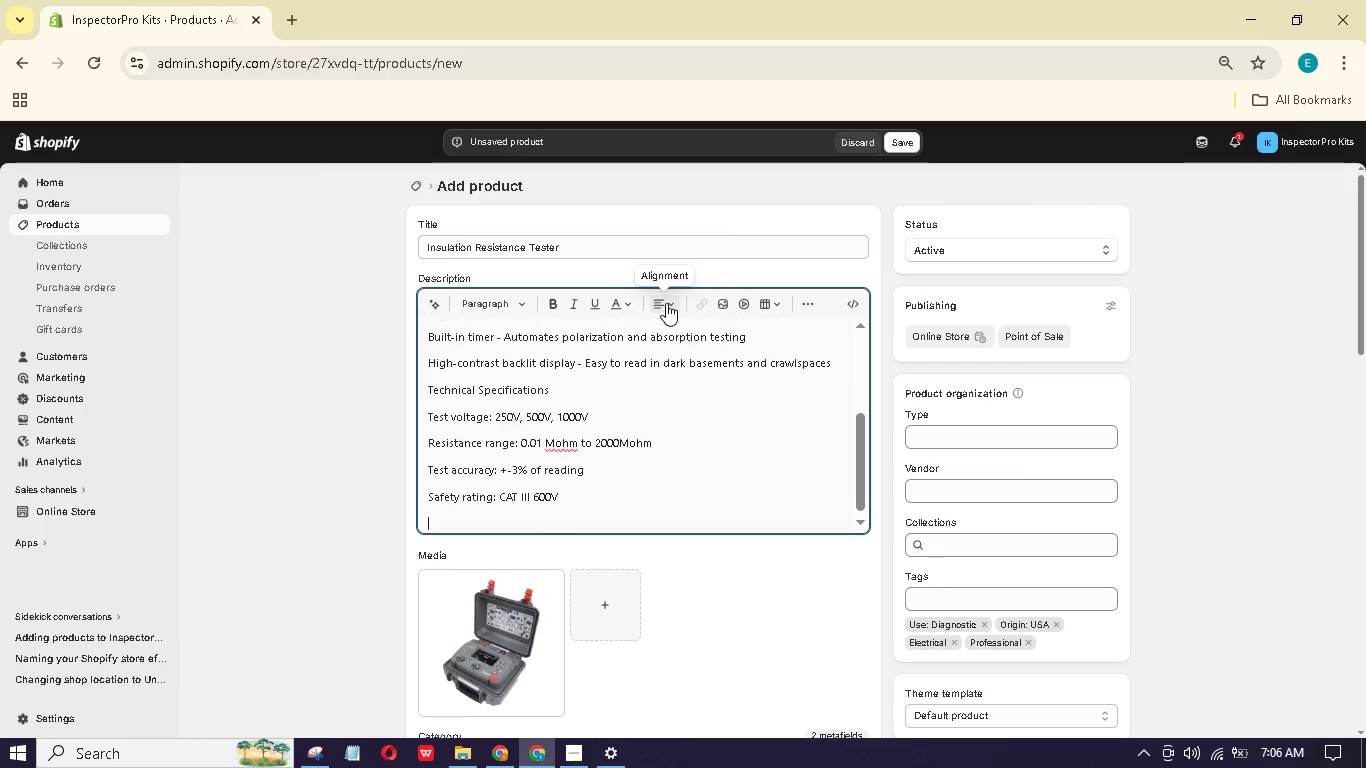 
key(Enter)
 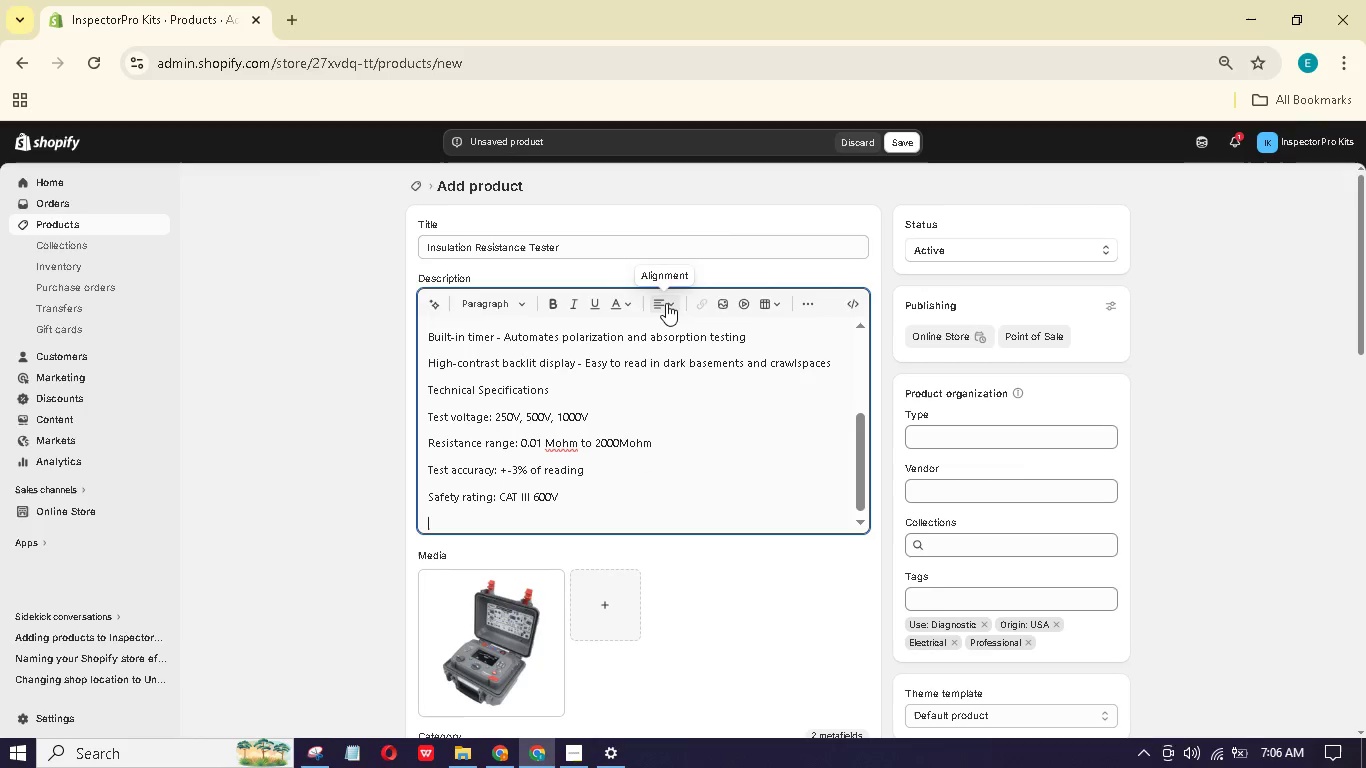 
type(What's in the Box)
 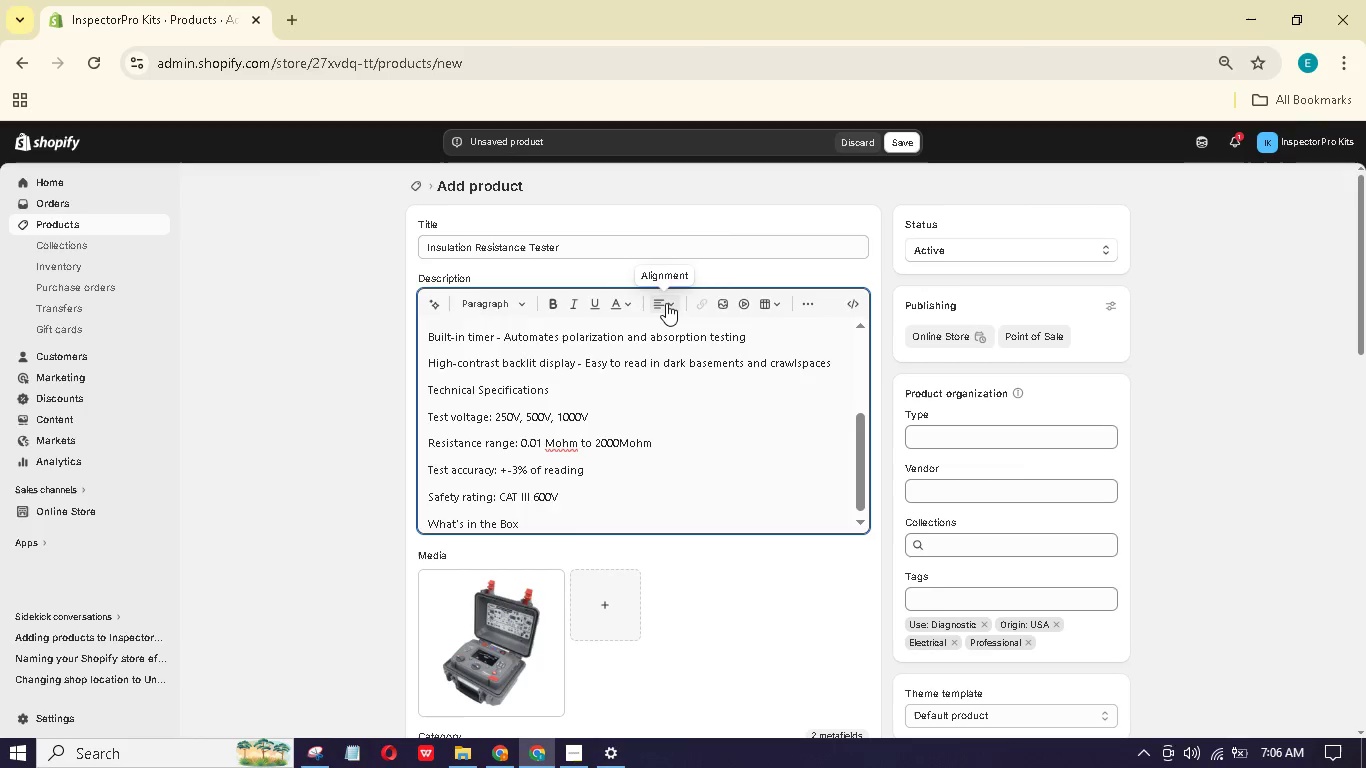 
key(Enter)
 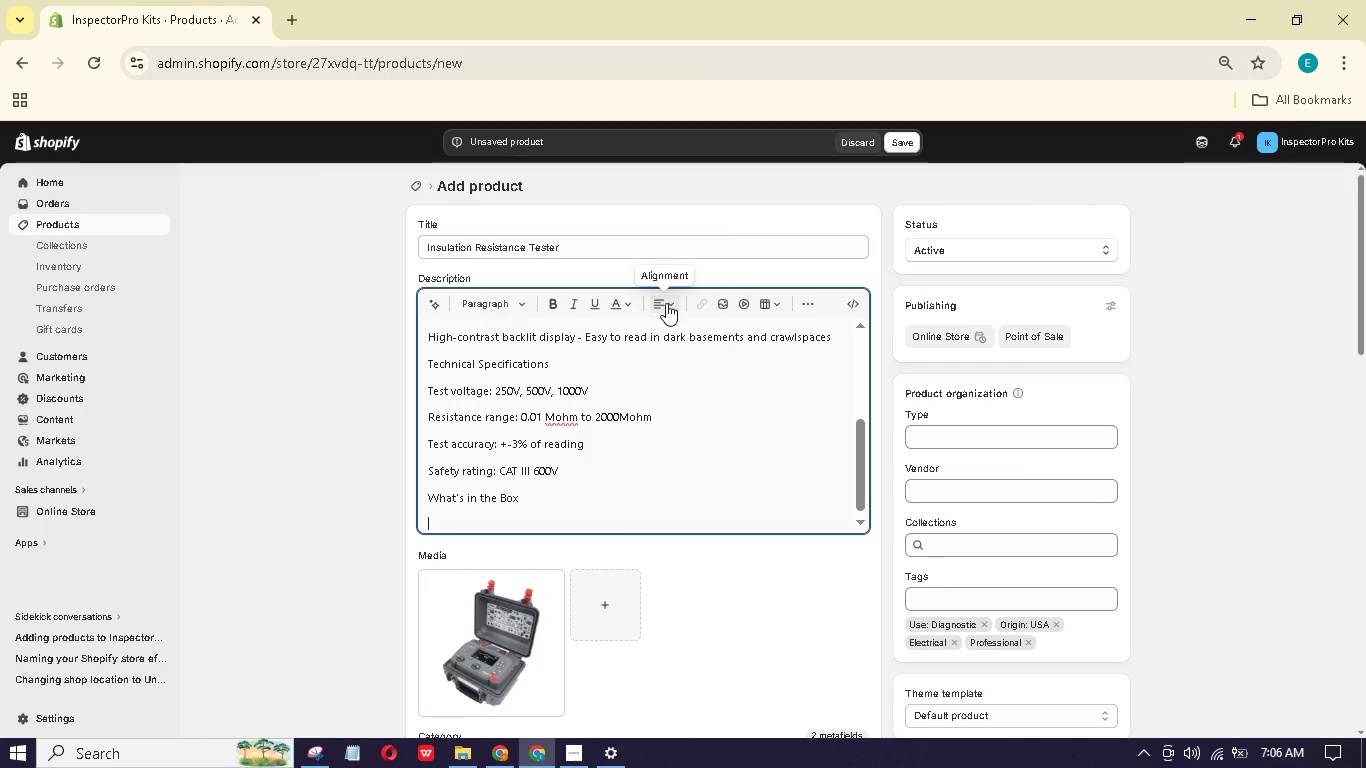 
type(Insulton resistance tesr)
 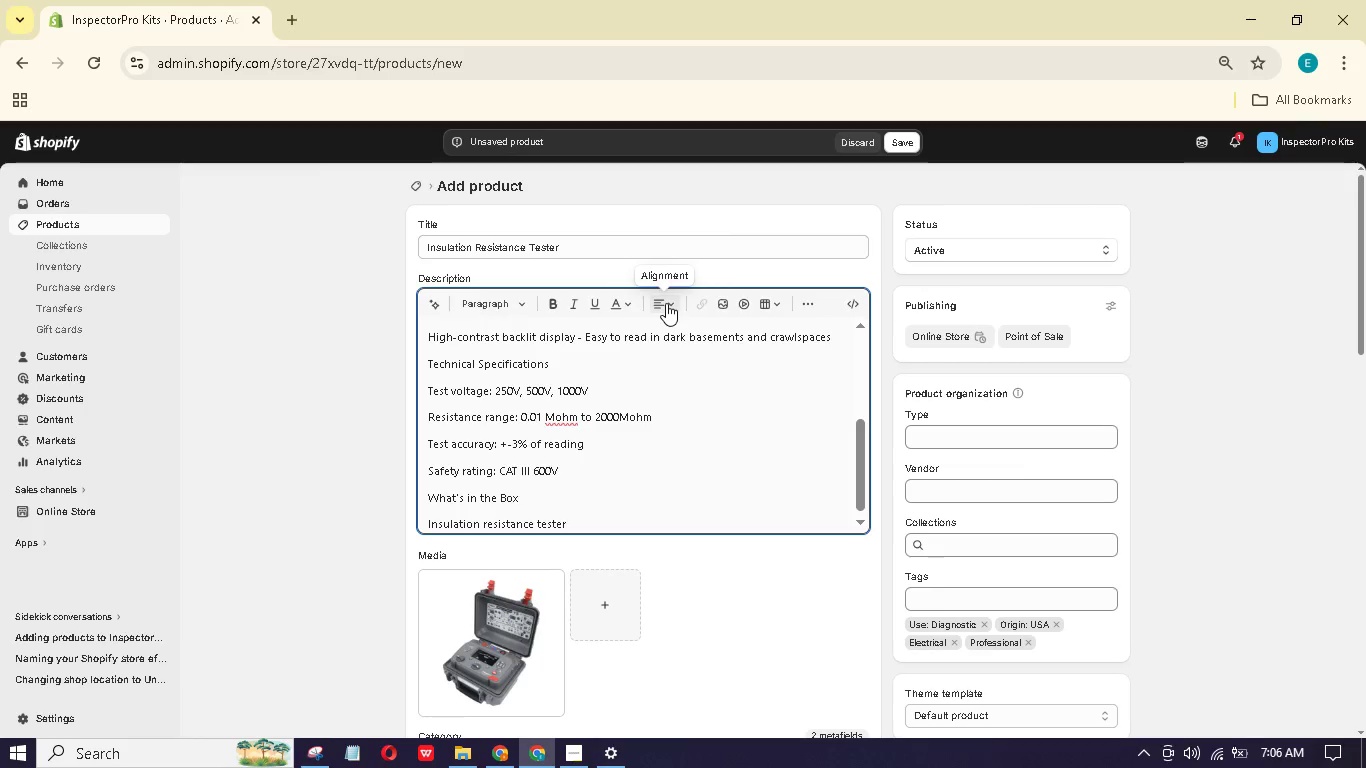 
hold_key(key=E, duration=0.36)
 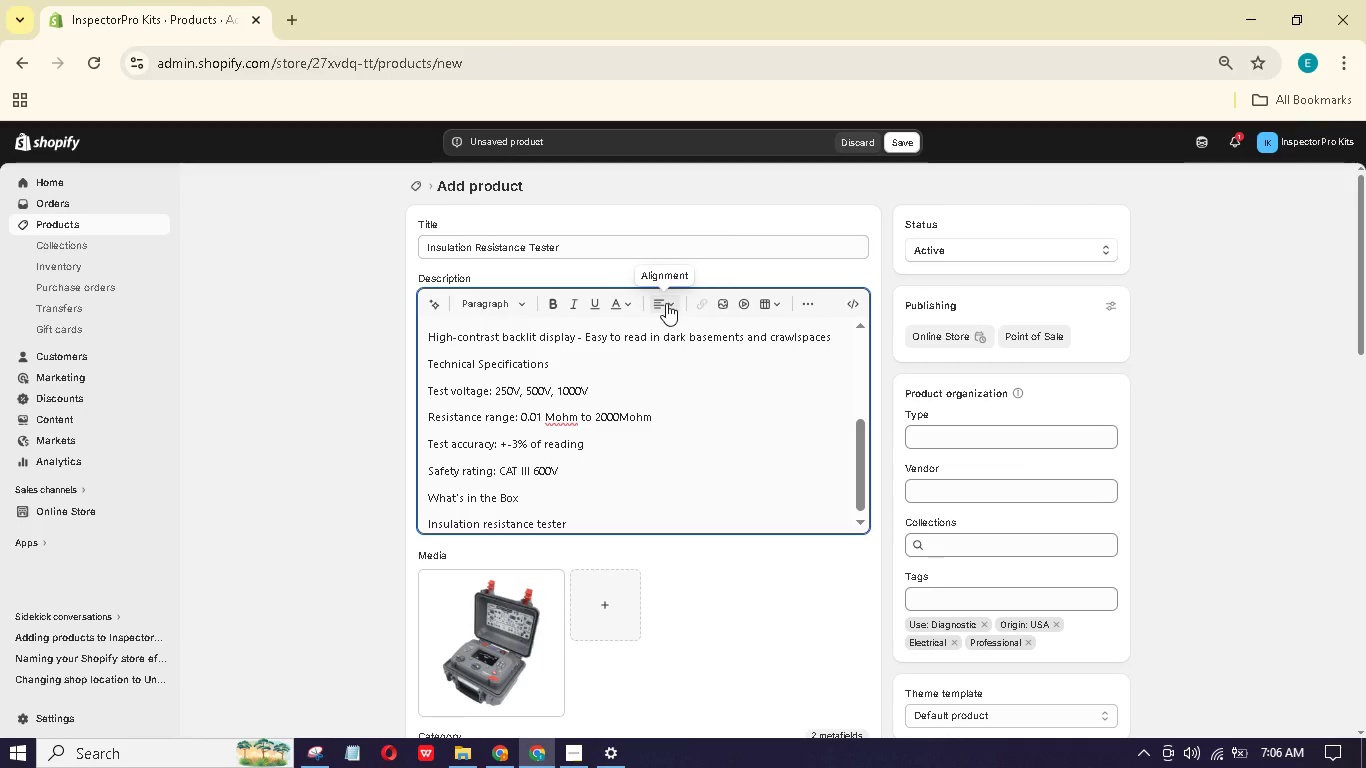 
key(Enter)
 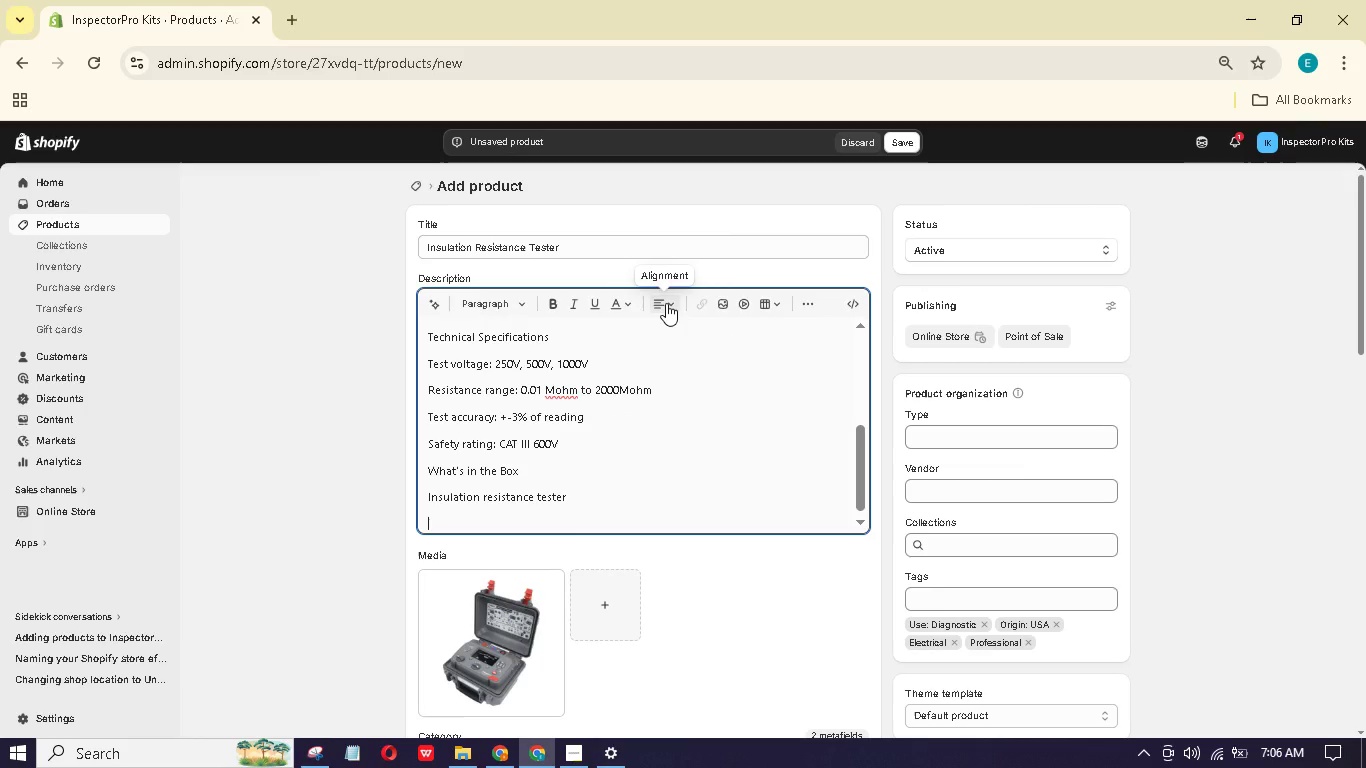 
type(Tt leads ih alligtor clips)
 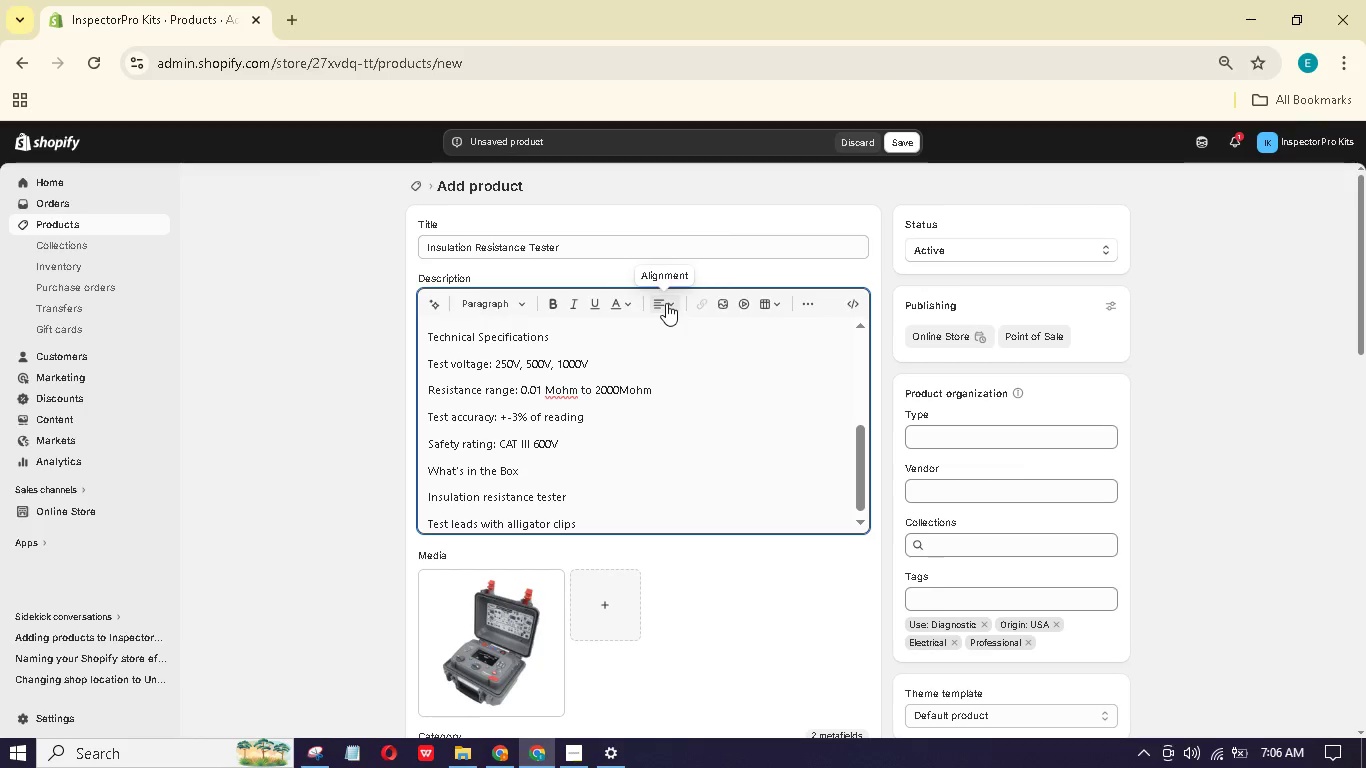 
hold_key(key=W, duration=0.34)
 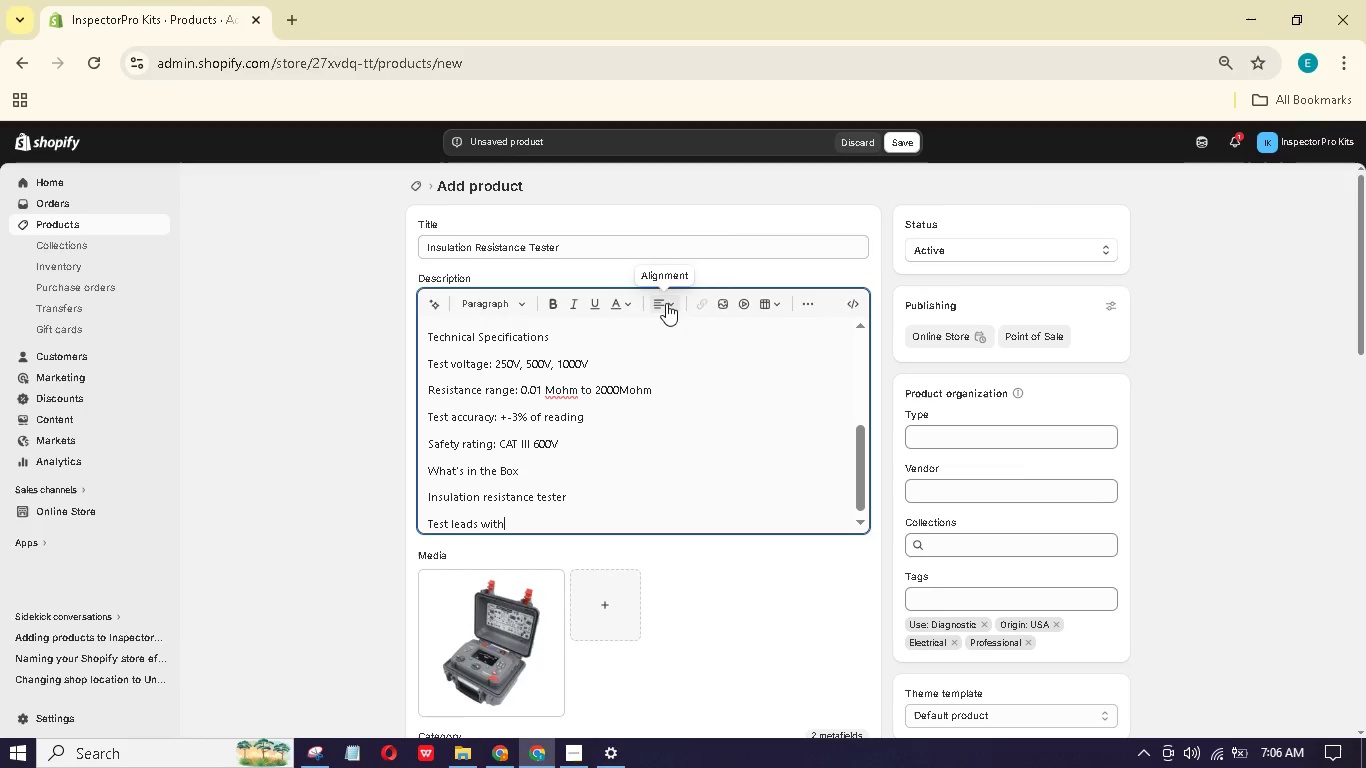 
key(Enter)
 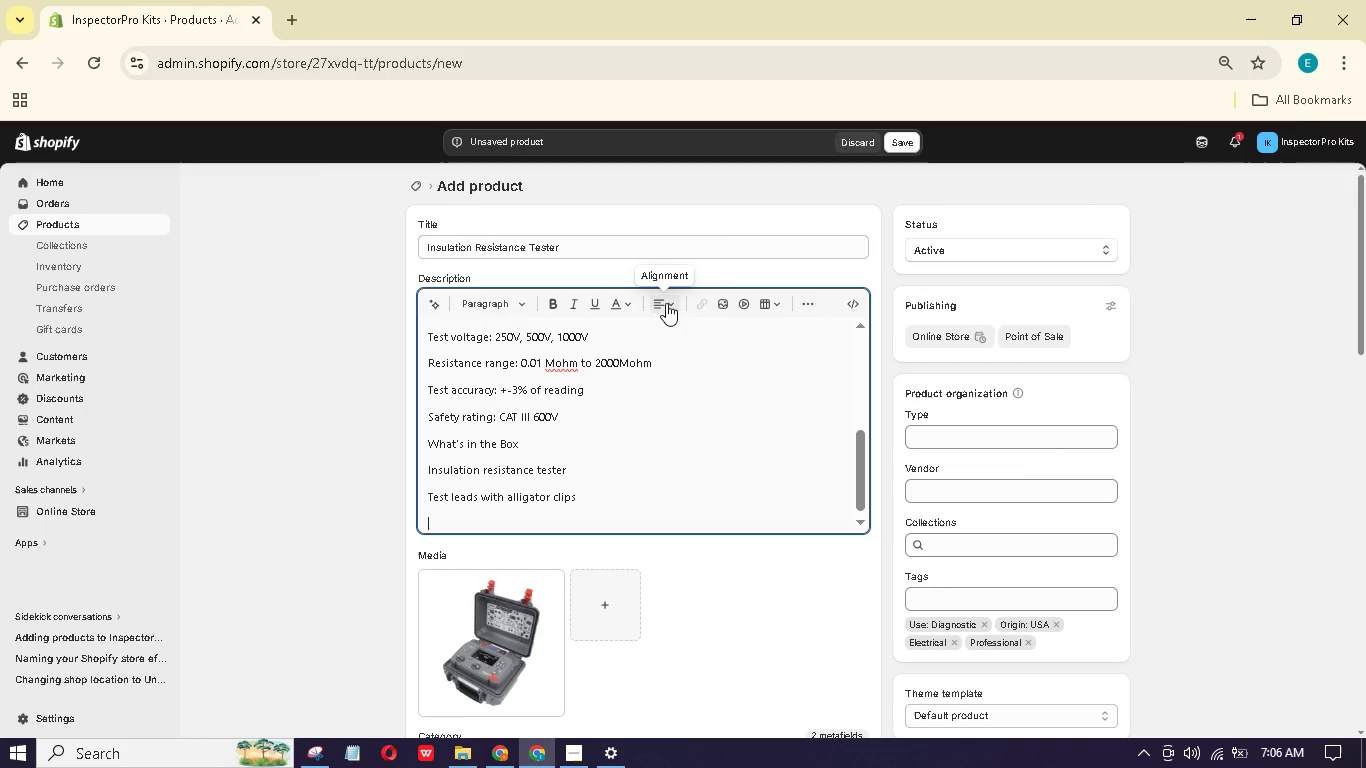 
type(Carrying cae)
 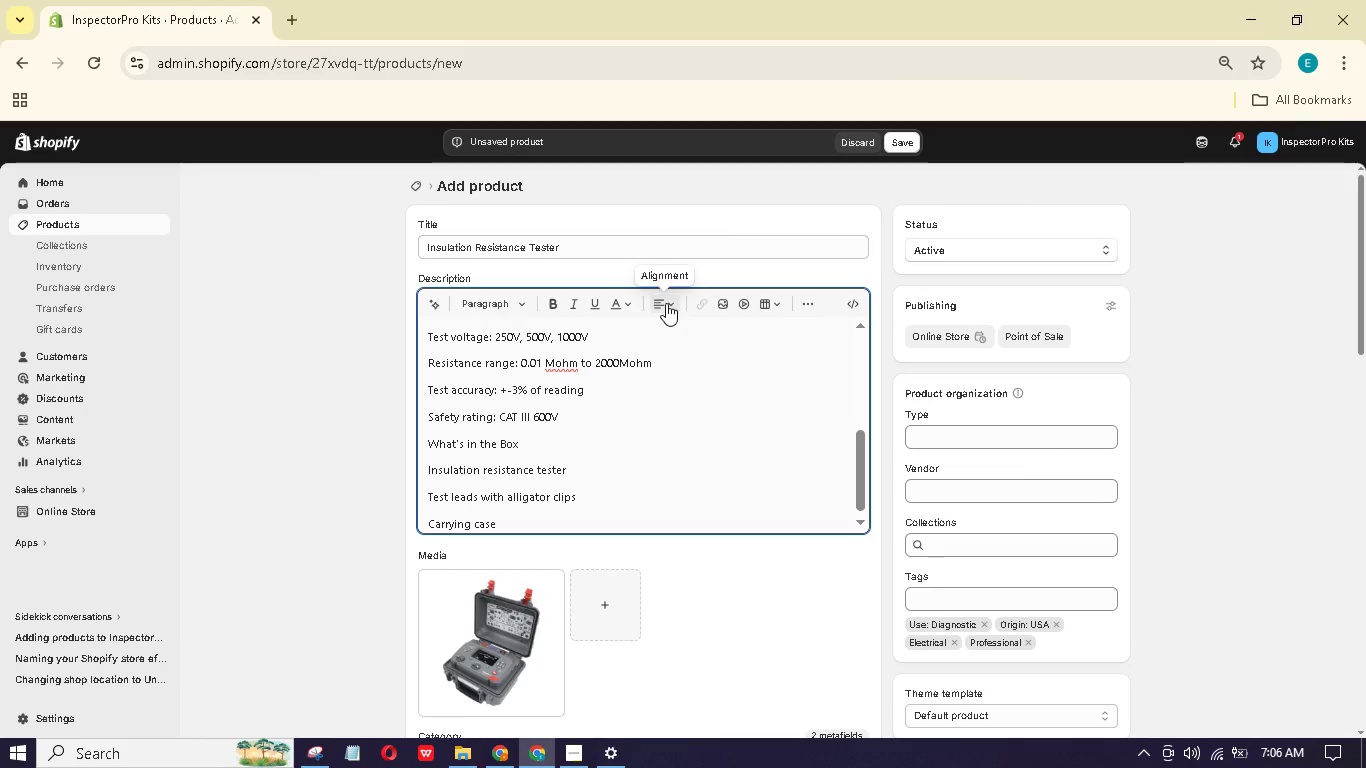 
hold_key(key=S, duration=0.33)
 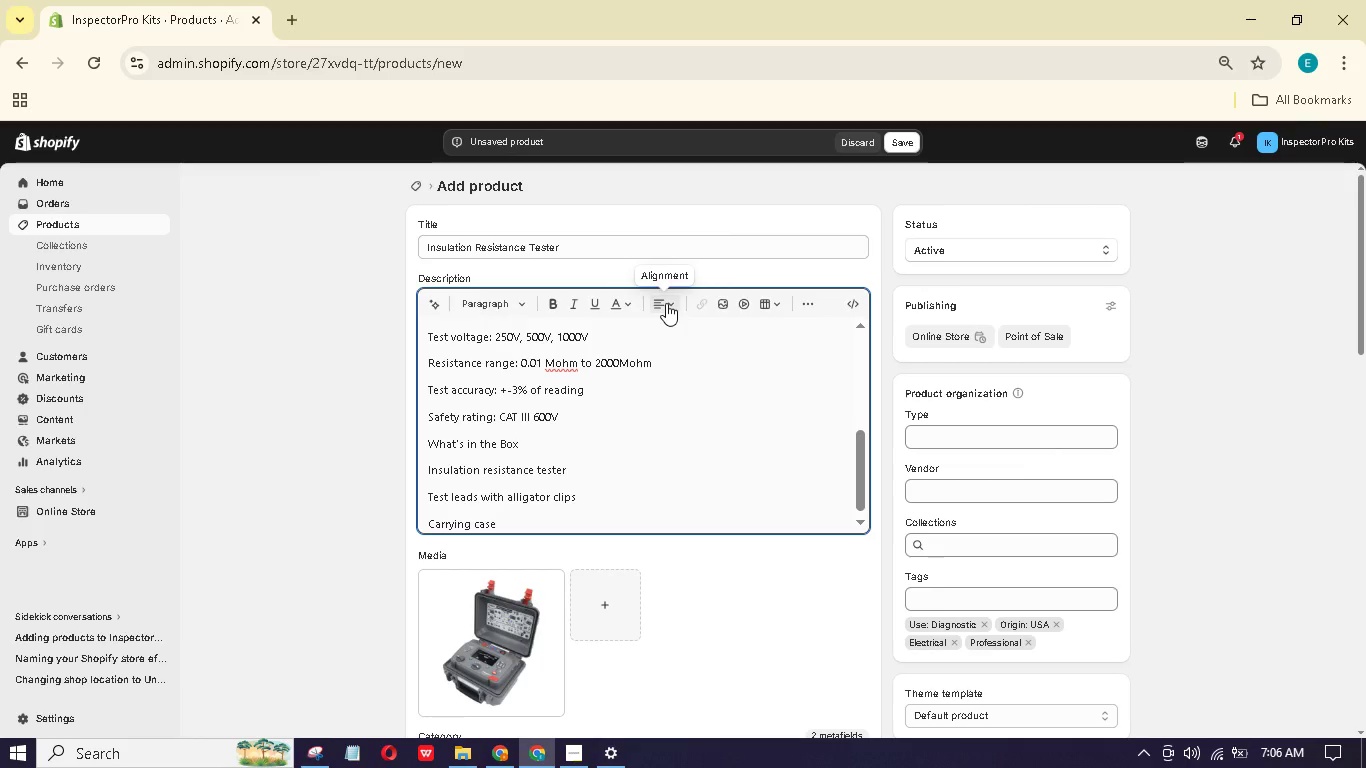 
key(Enter)
 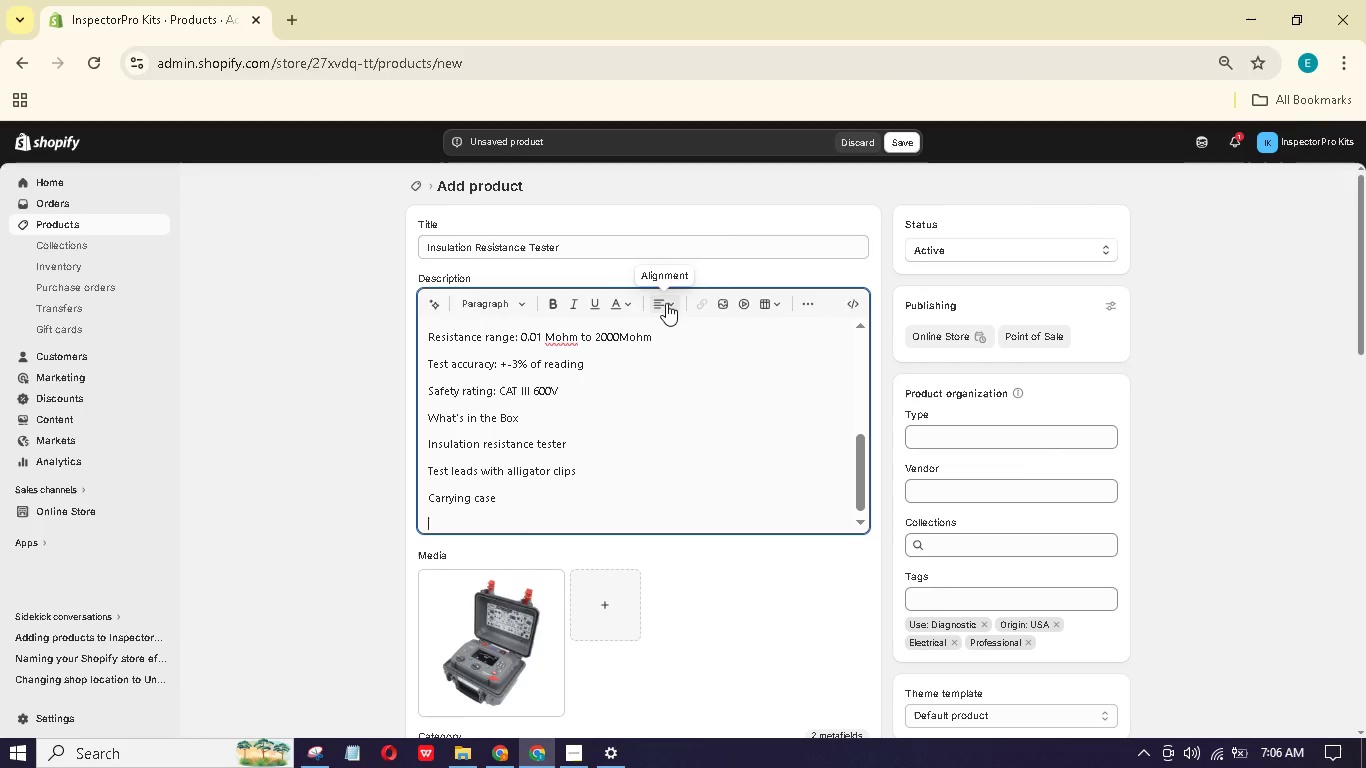 
type(^AA batteries)
 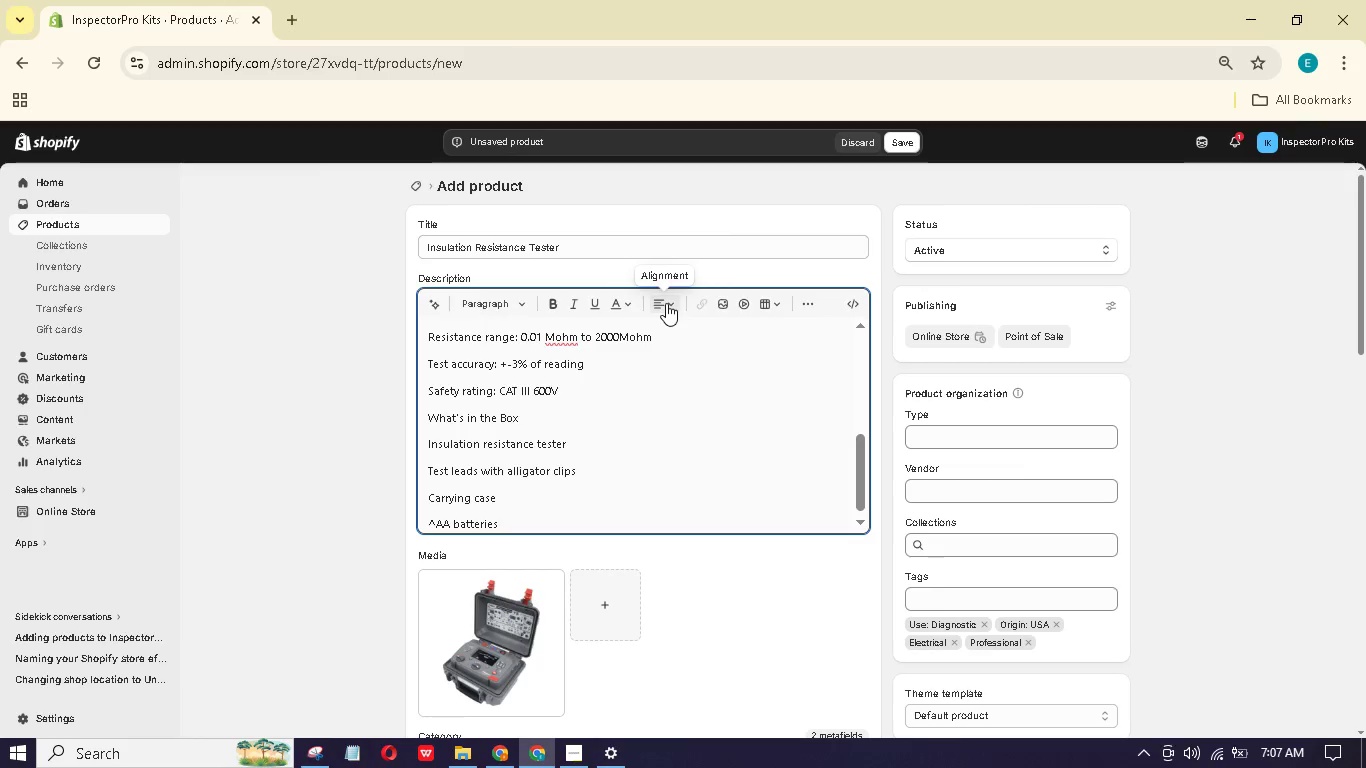 
key(ArrowLeft)
 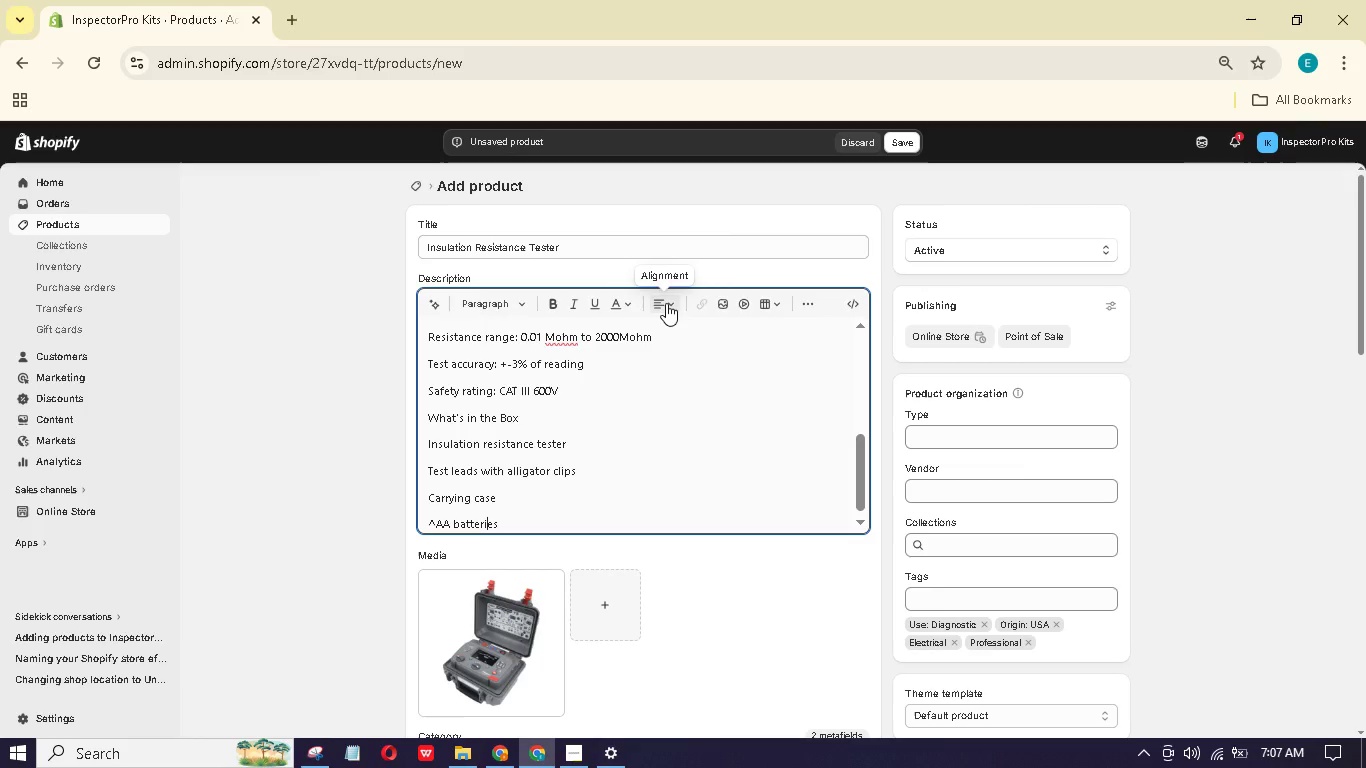 
key(ArrowLeft)
 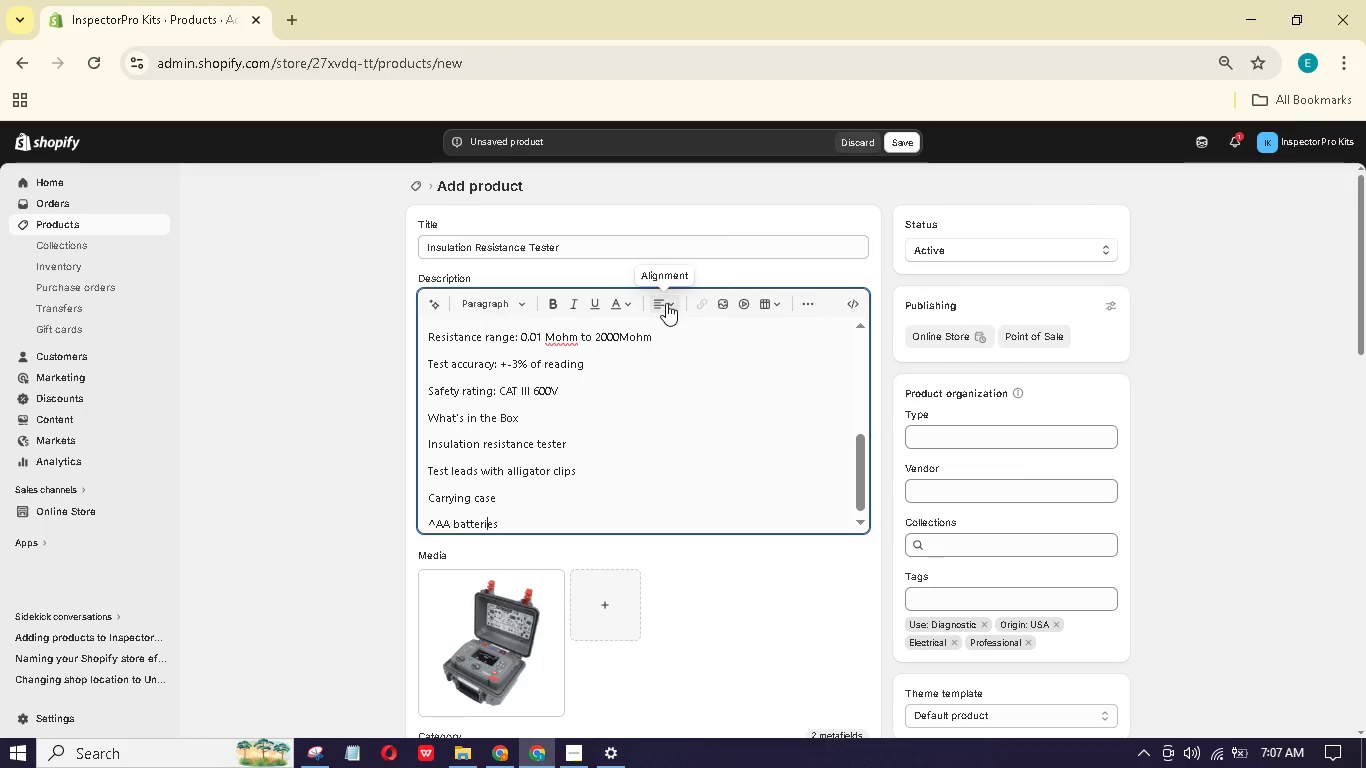 
key(ArrowLeft)
 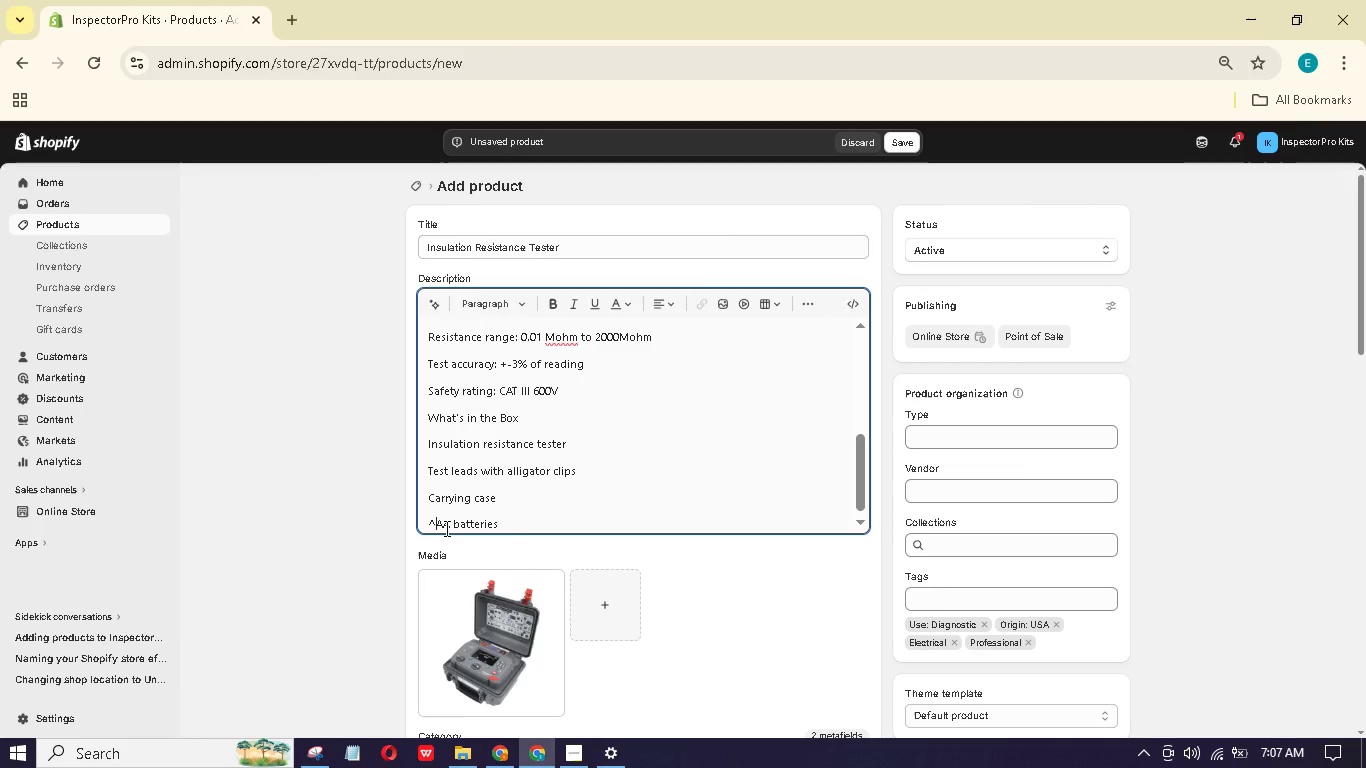 
key(Backspace)
 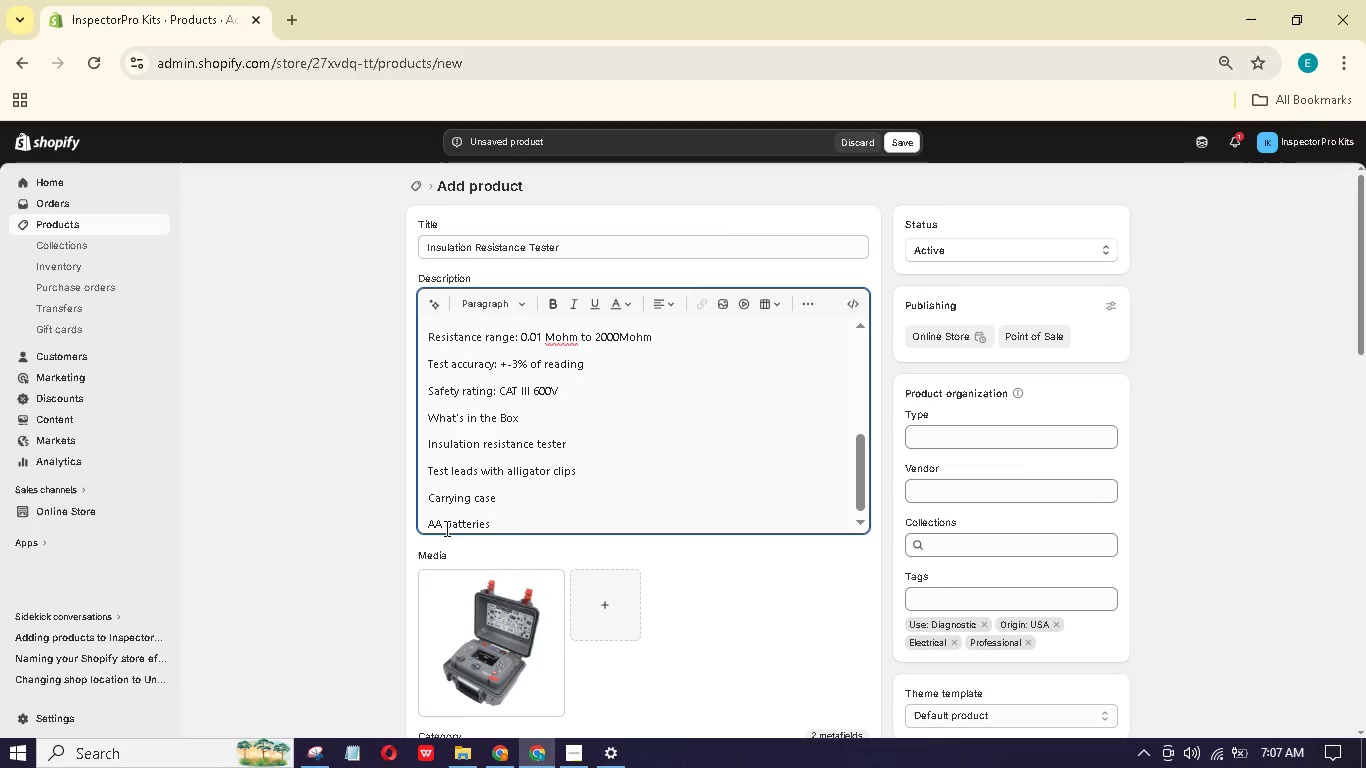 
key(6)
 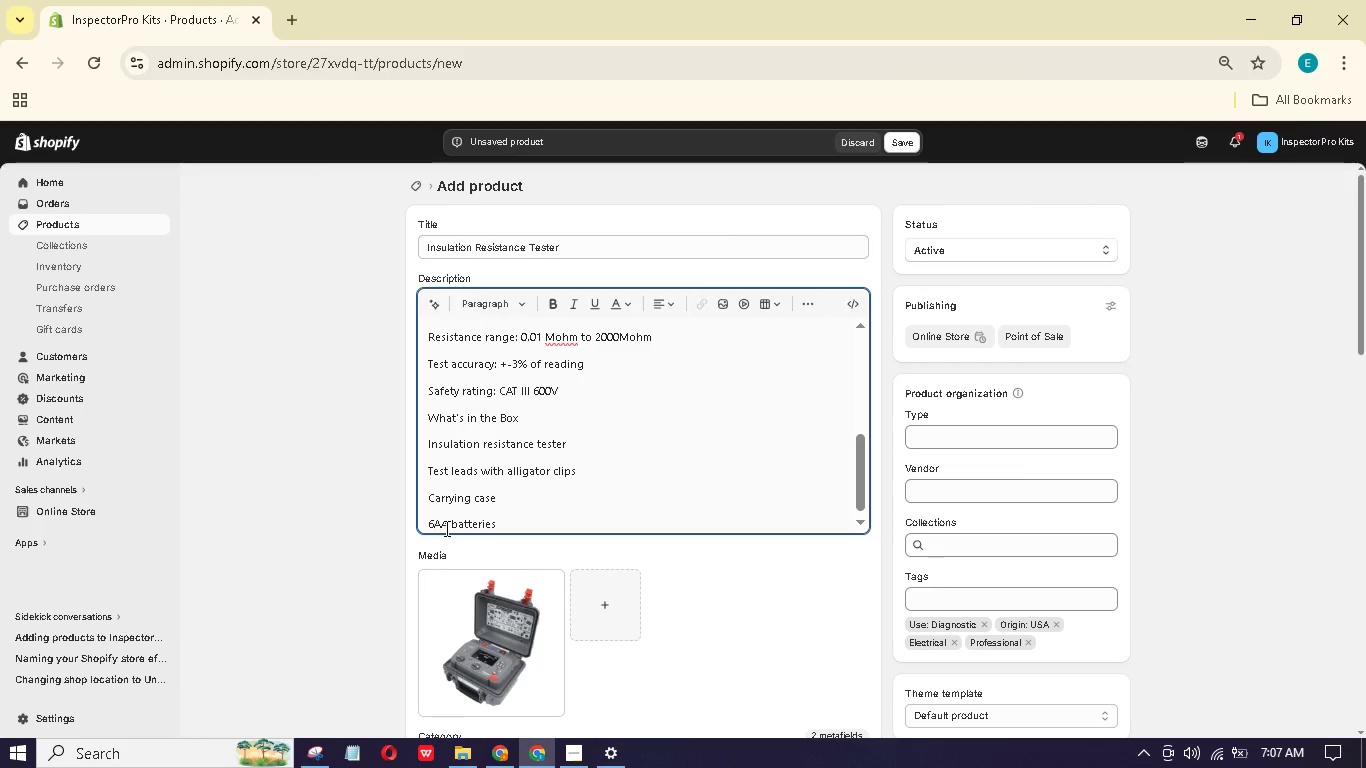 
wait(9.69)
 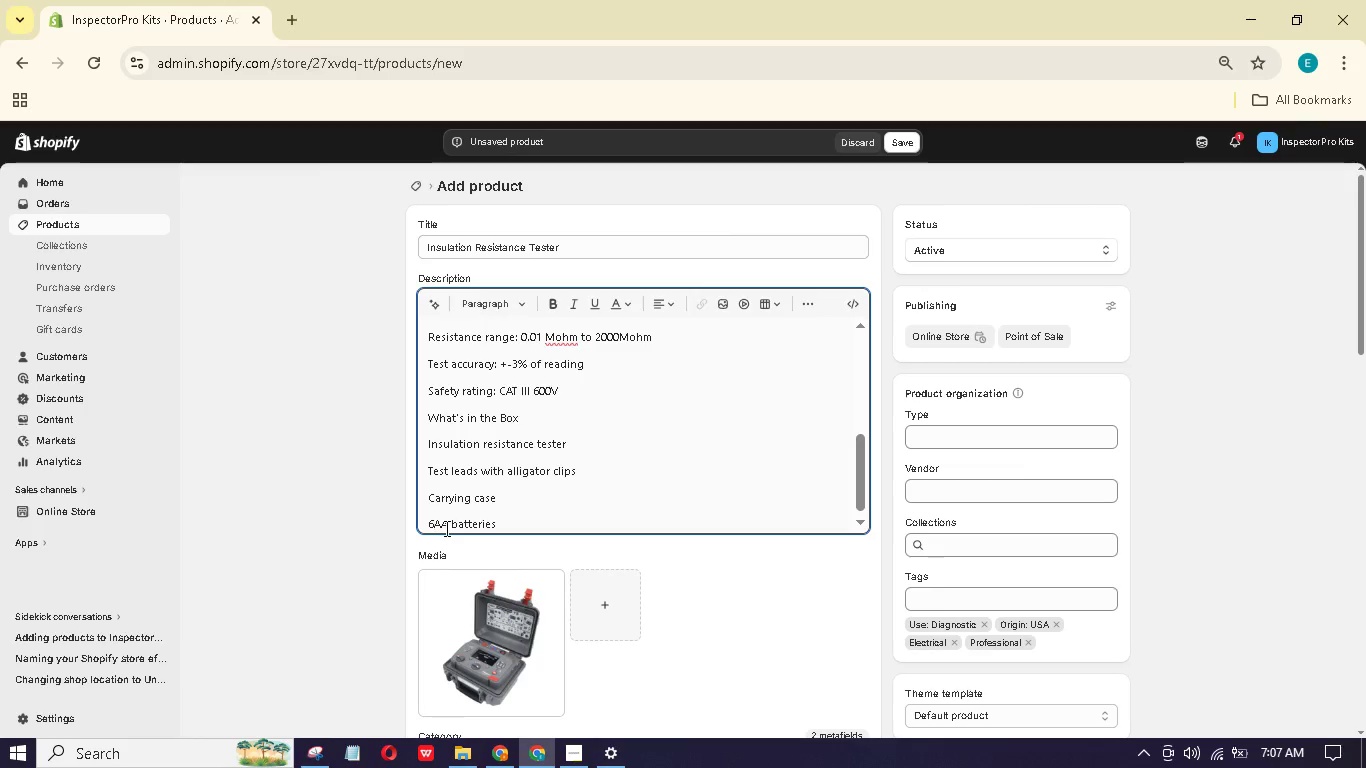 
left_click([521, 529])
 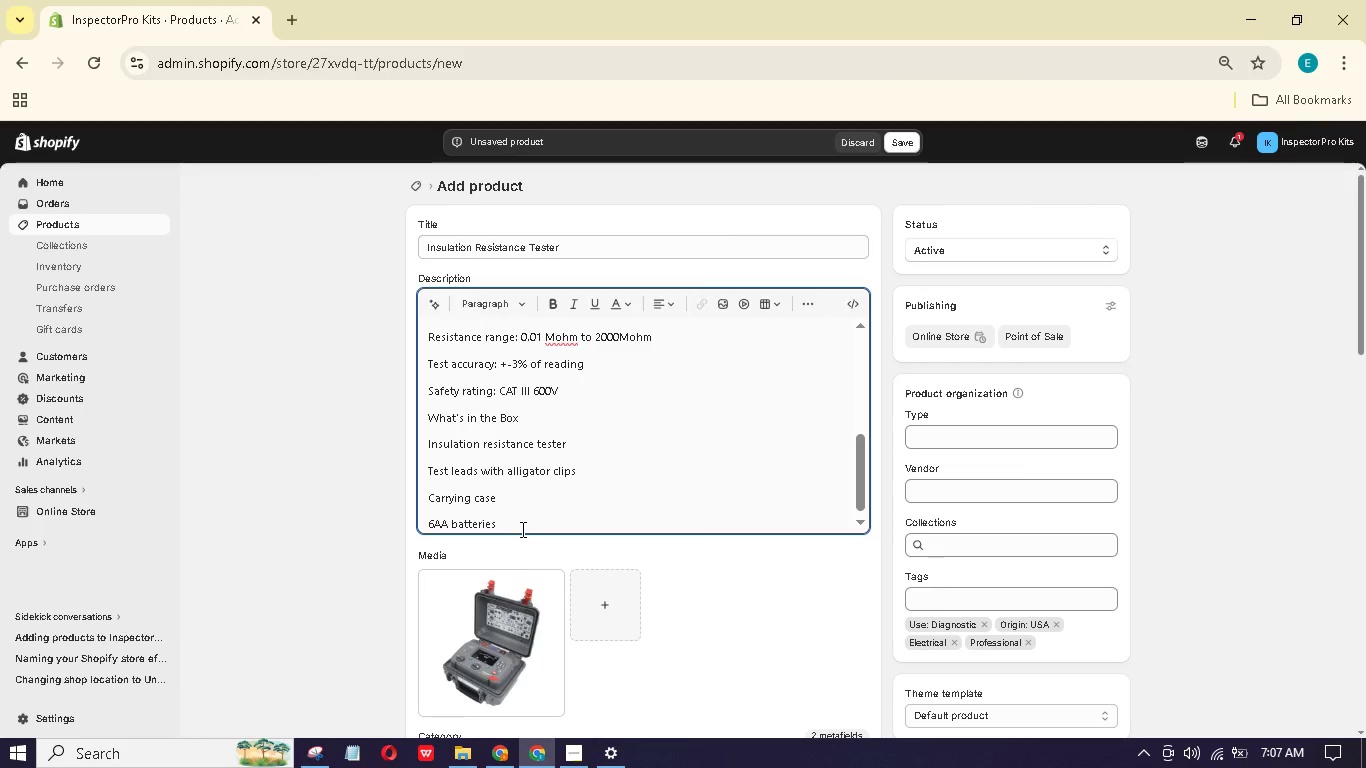 
key(Enter)
 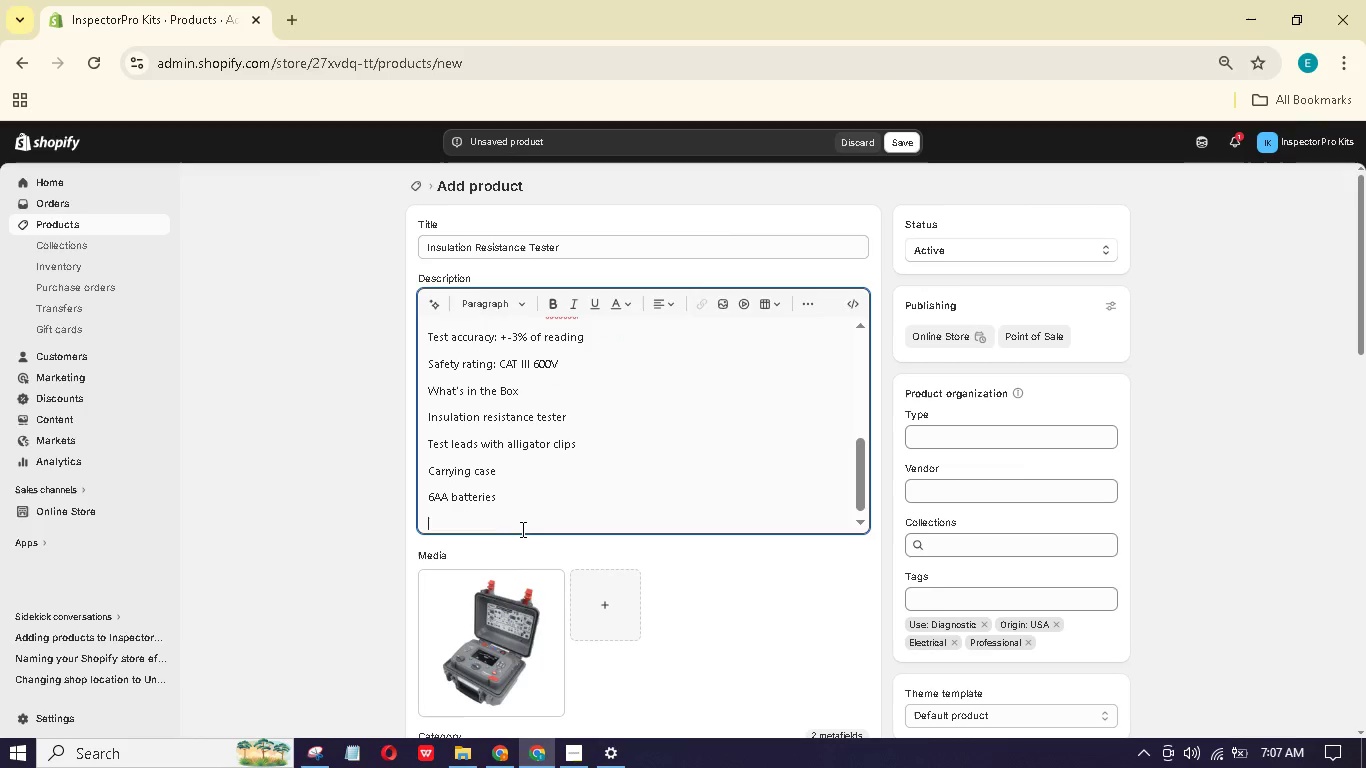 
type(Who This Is For)
 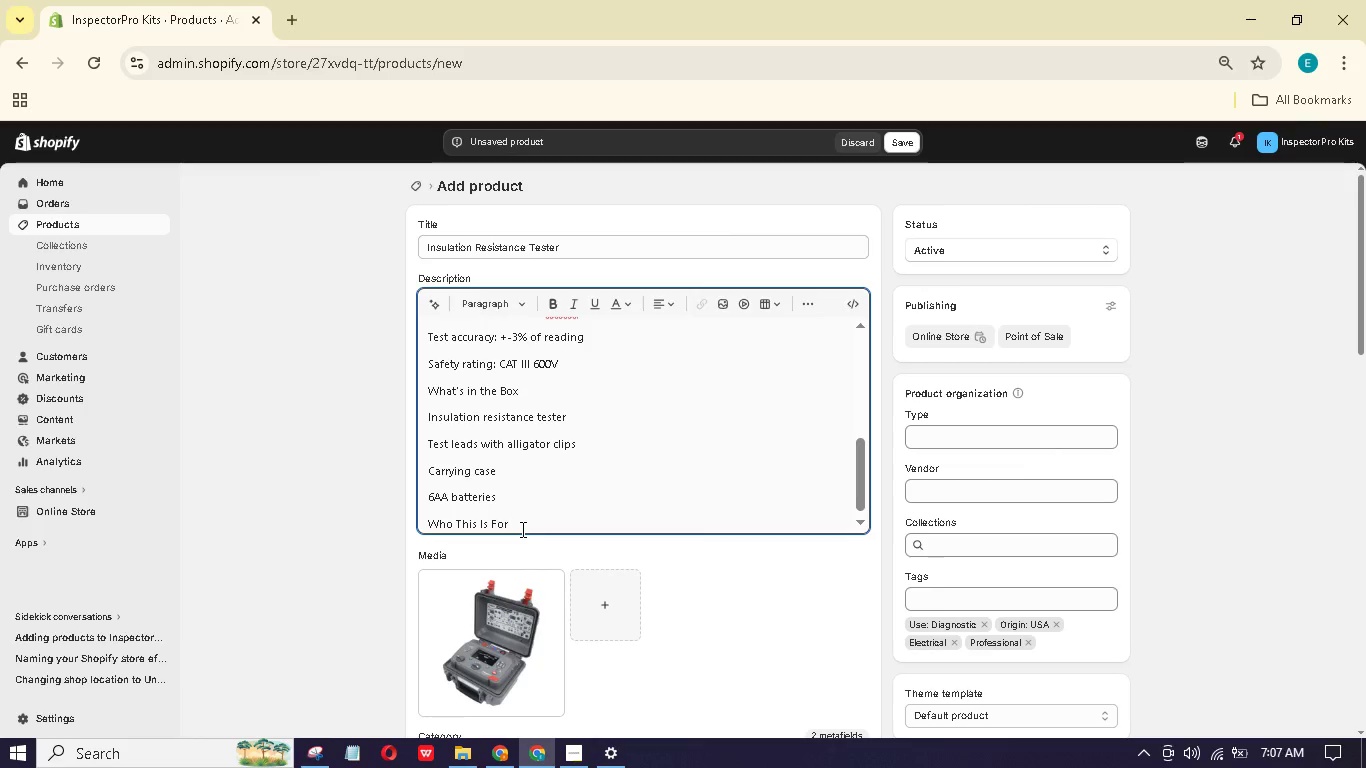 
key(Enter)
 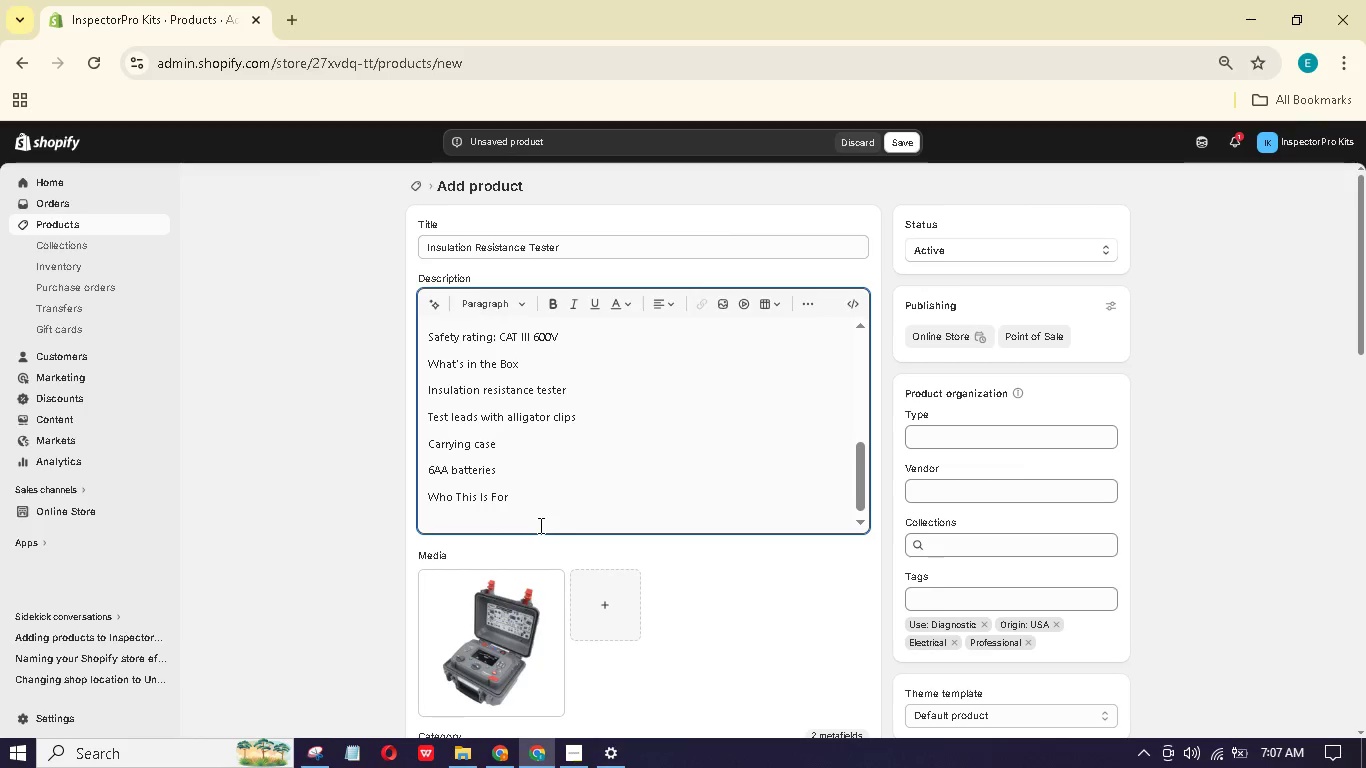 
wait(11.66)
 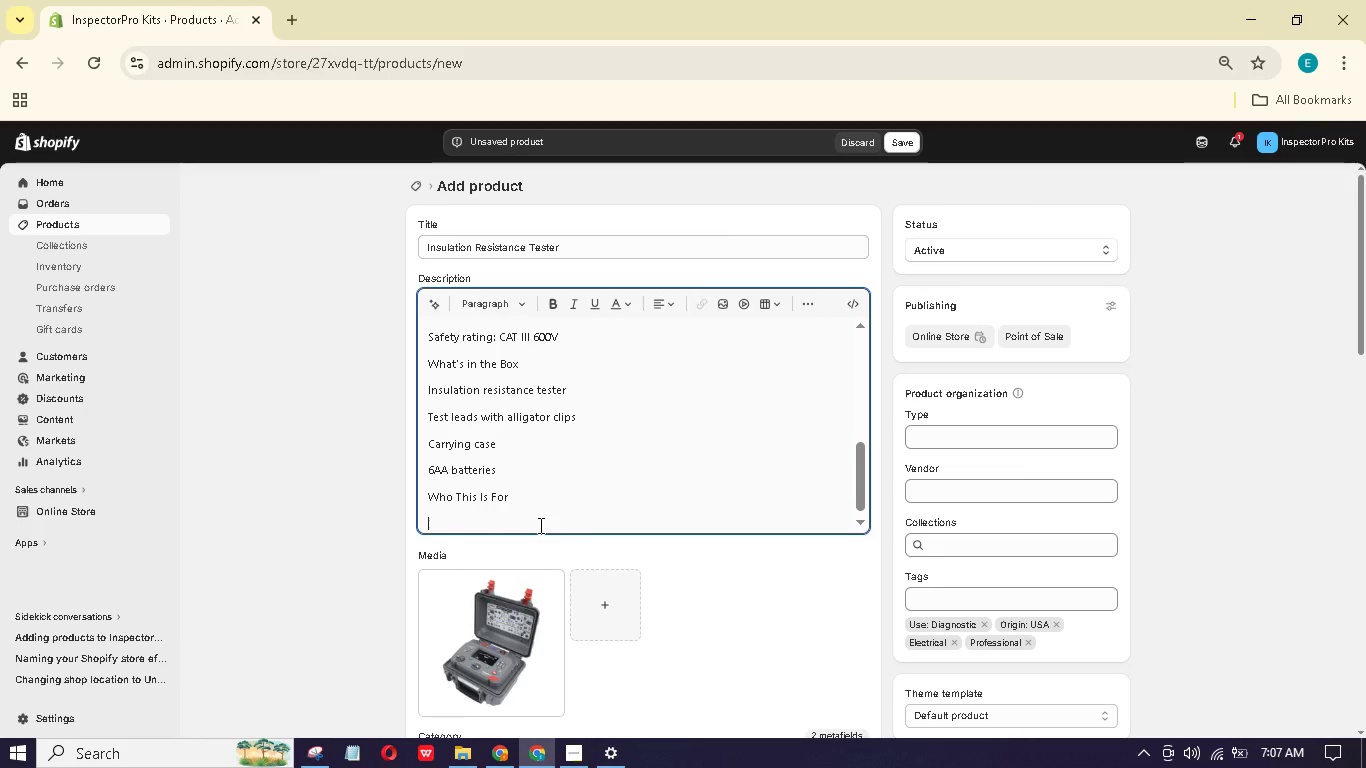 
type(Home inspectors evaluting oldr knob-and tube wiring)
 